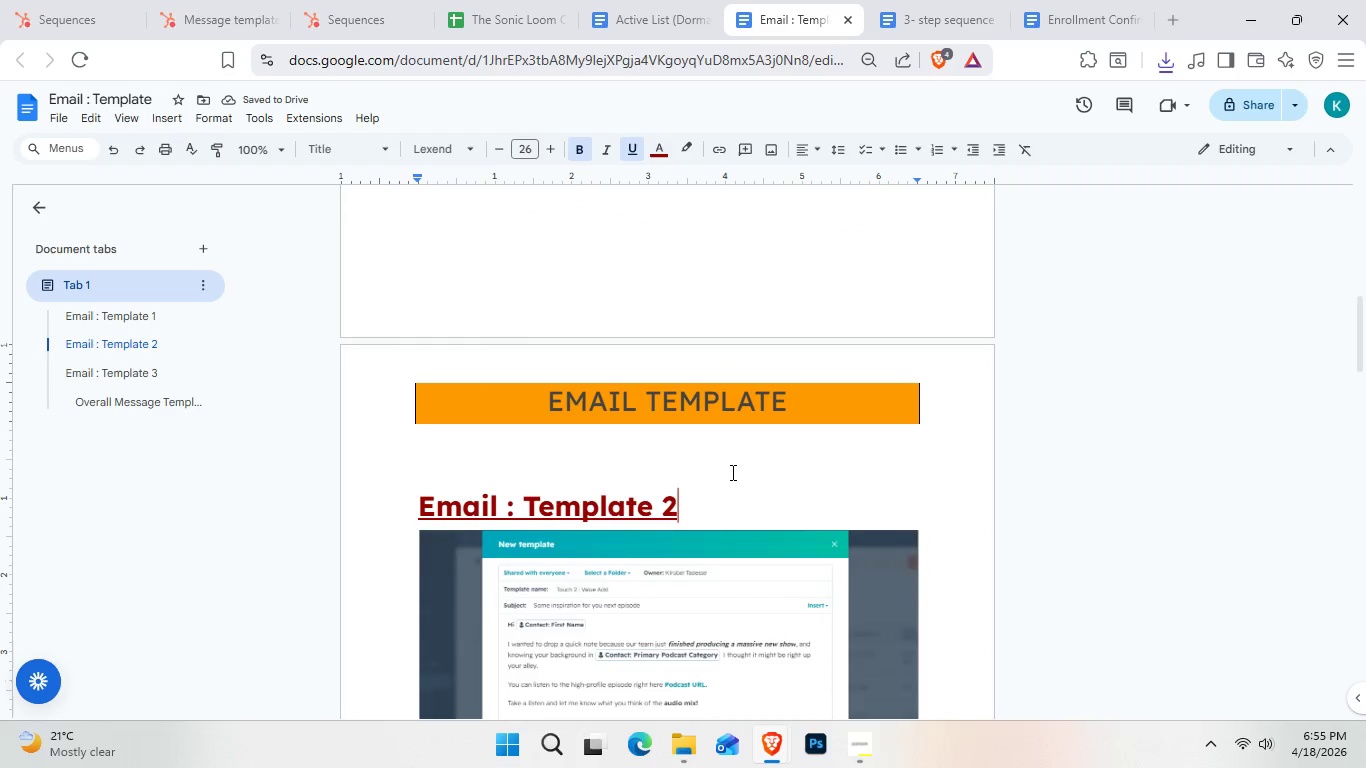 
key(Enter)
 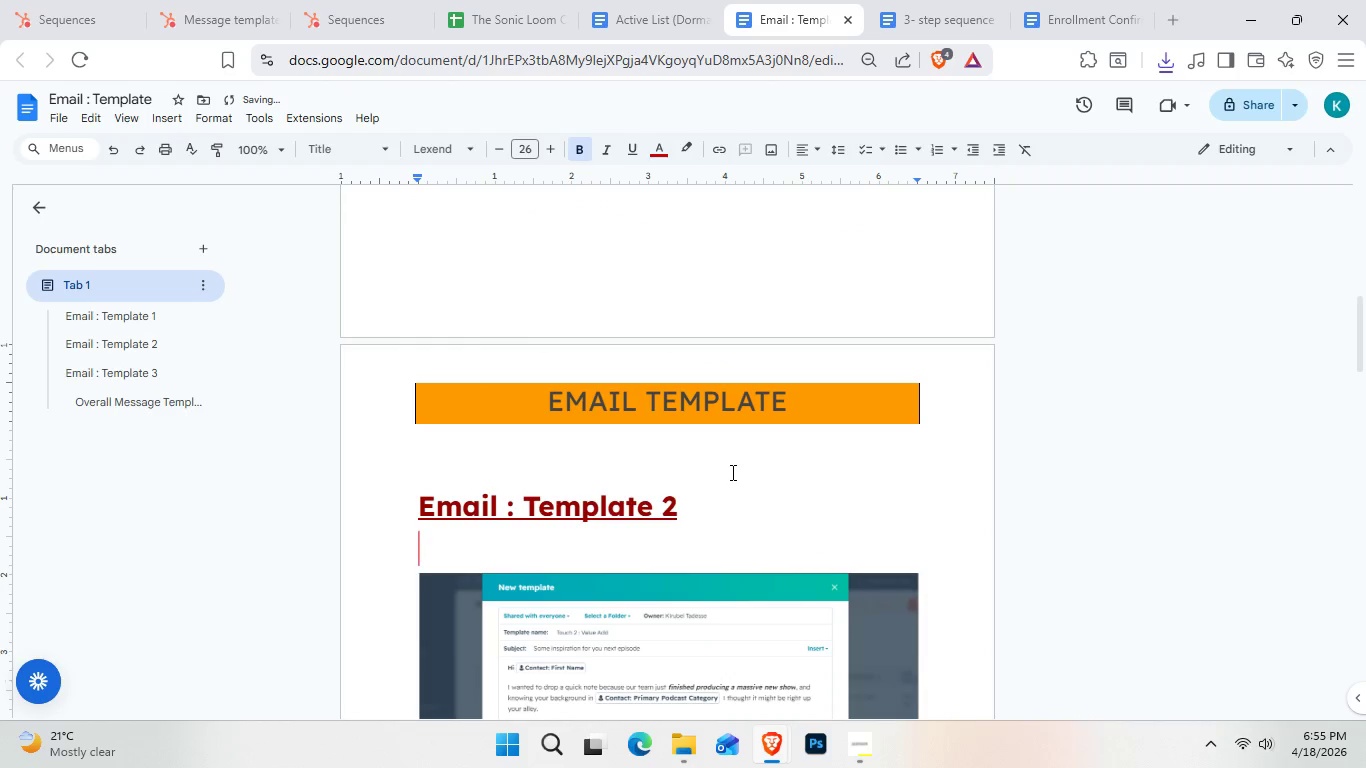 
scroll: coordinate [731, 472], scroll_direction: up, amount: 7.0
 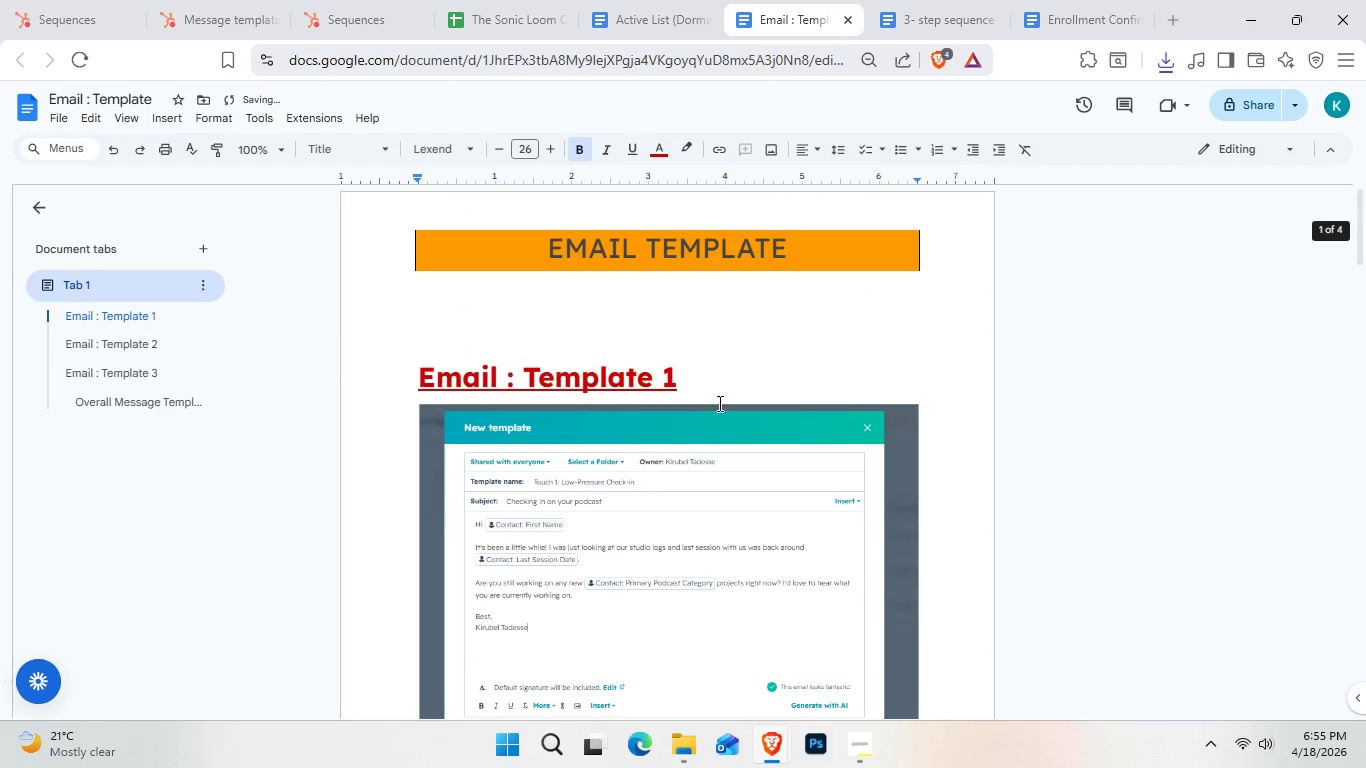 
left_click([716, 392])
 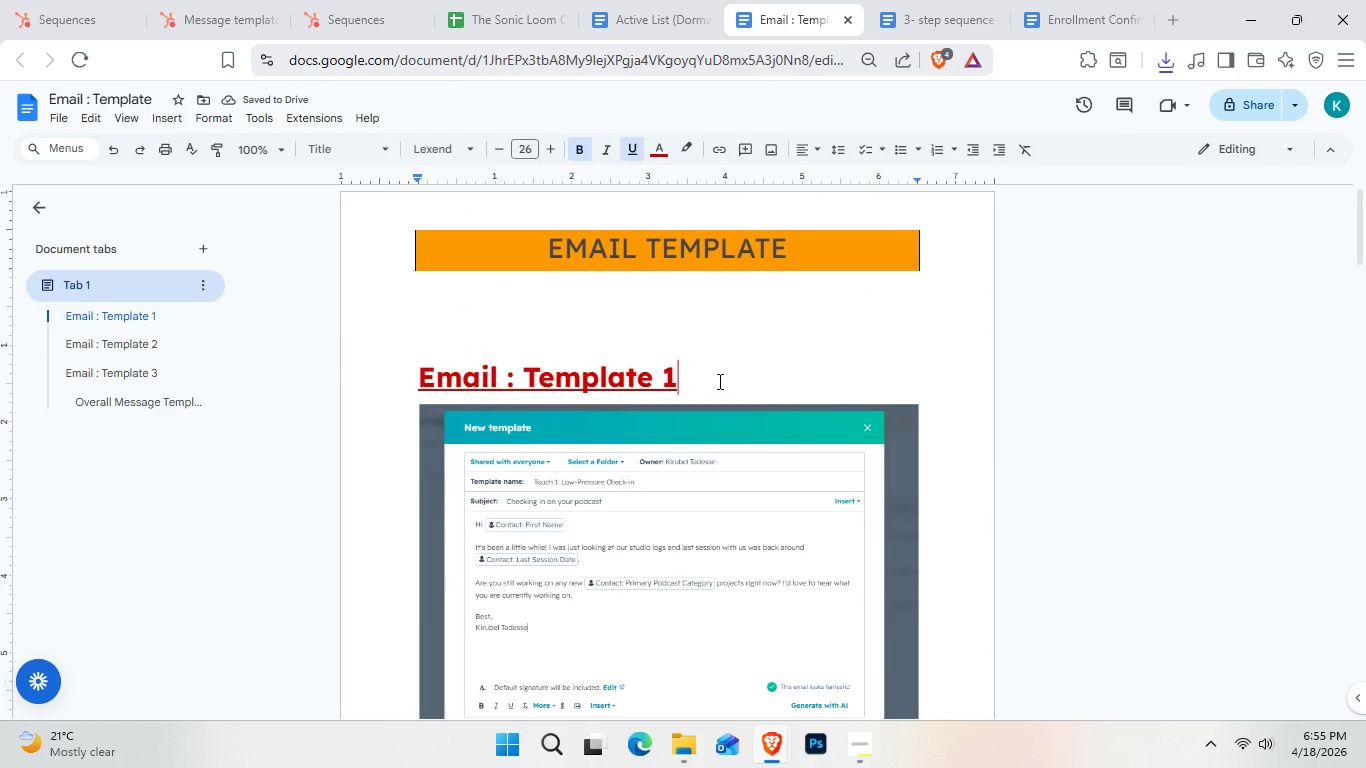 
key(Enter)
 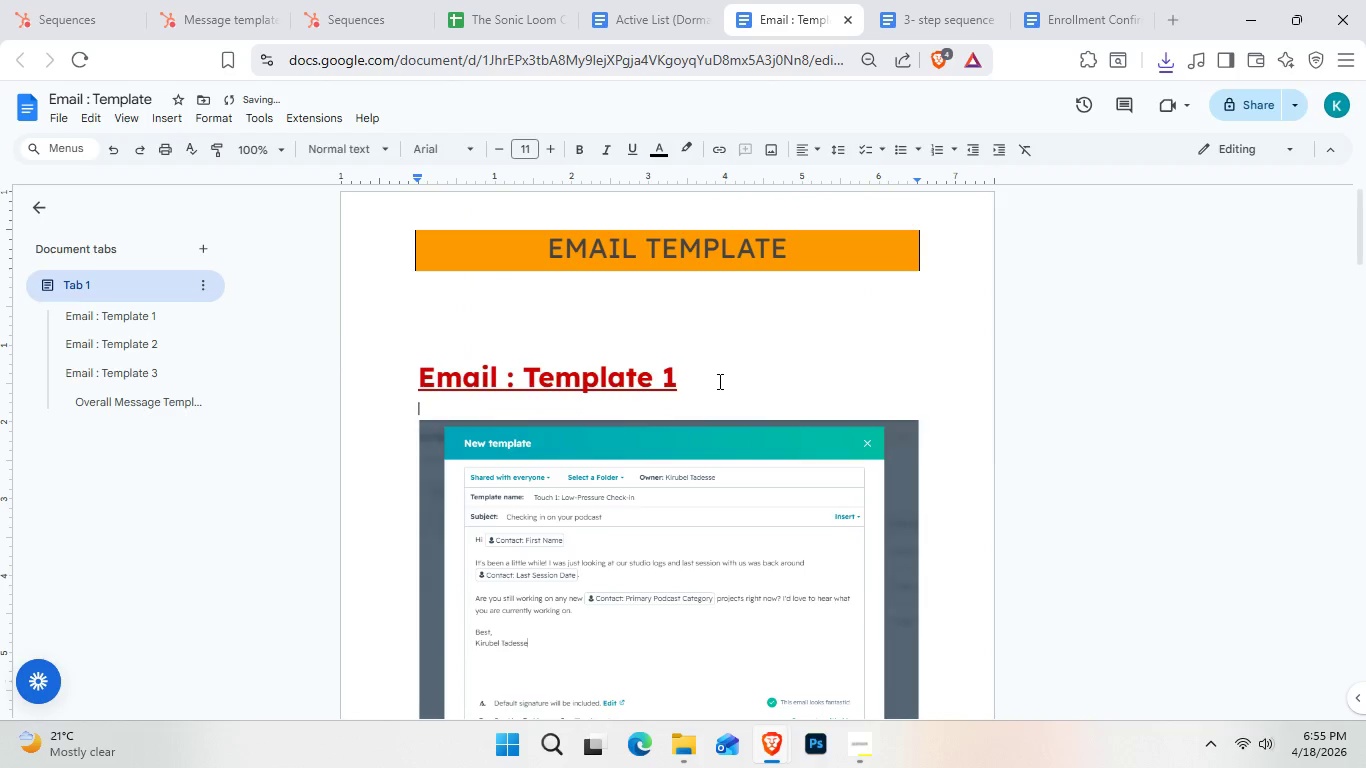 
key(Enter)
 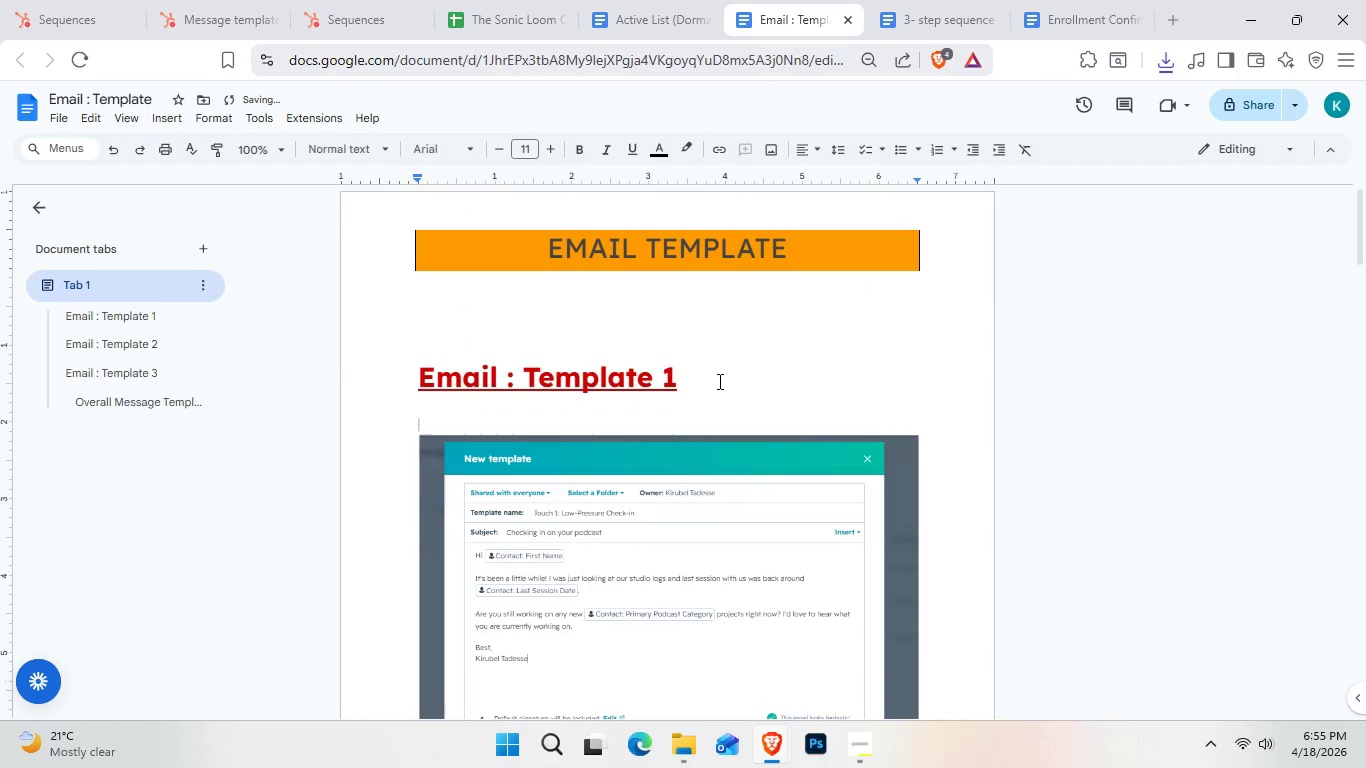 
key(Enter)
 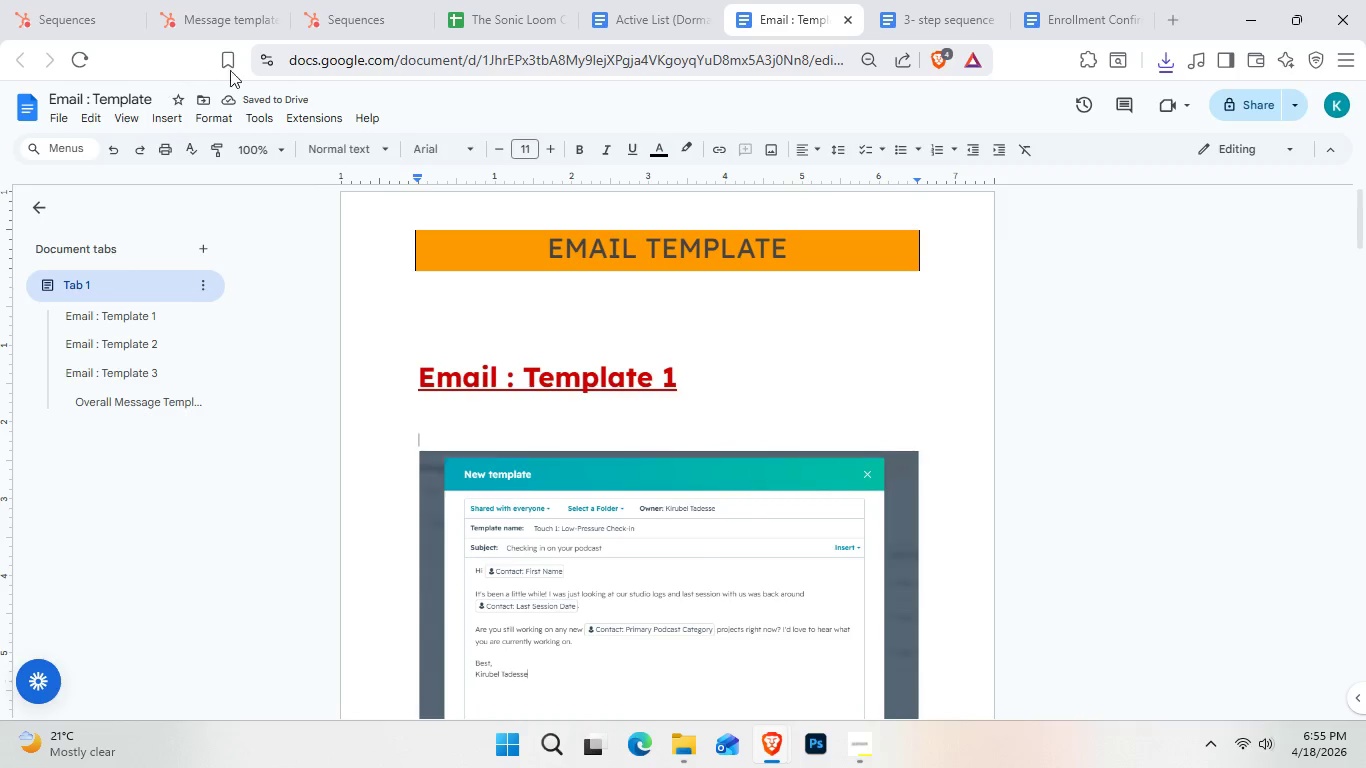 
left_click([46, 113])
 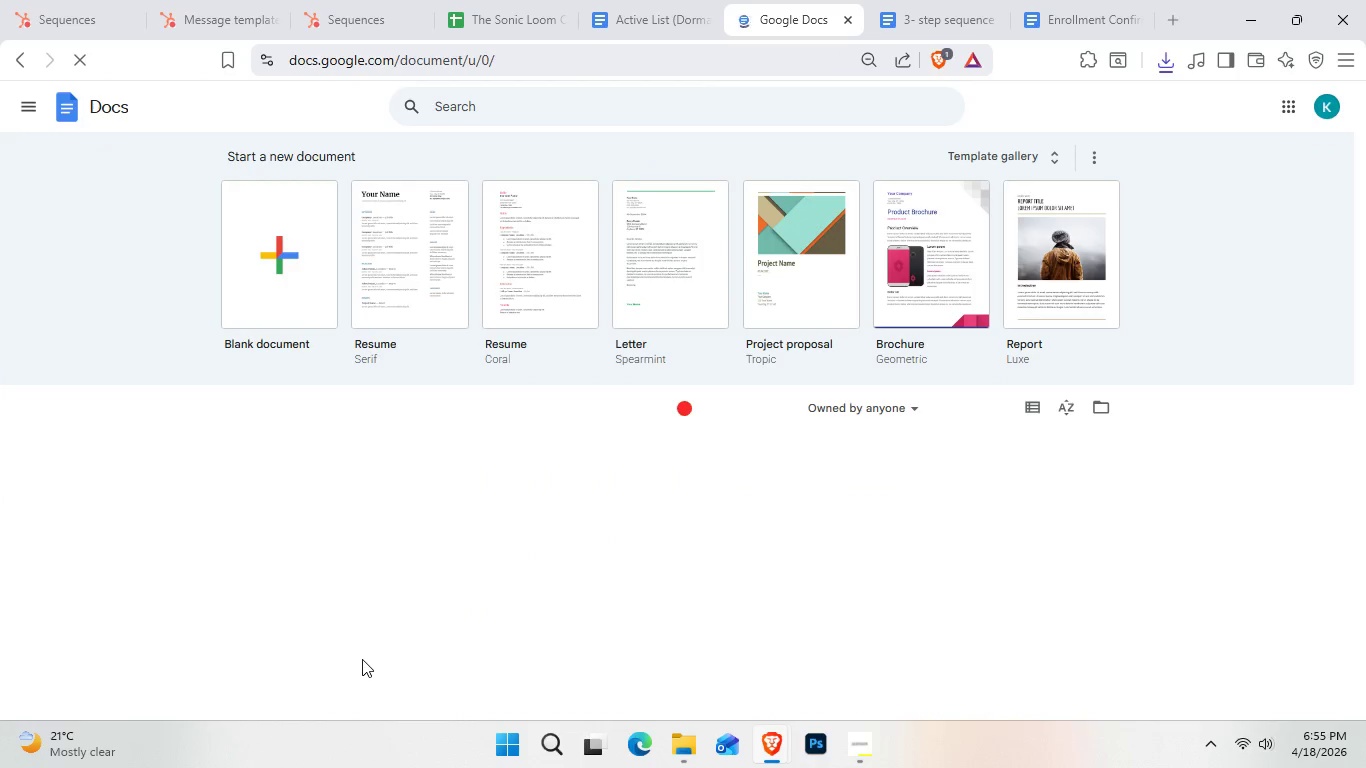 
wait(5.14)
 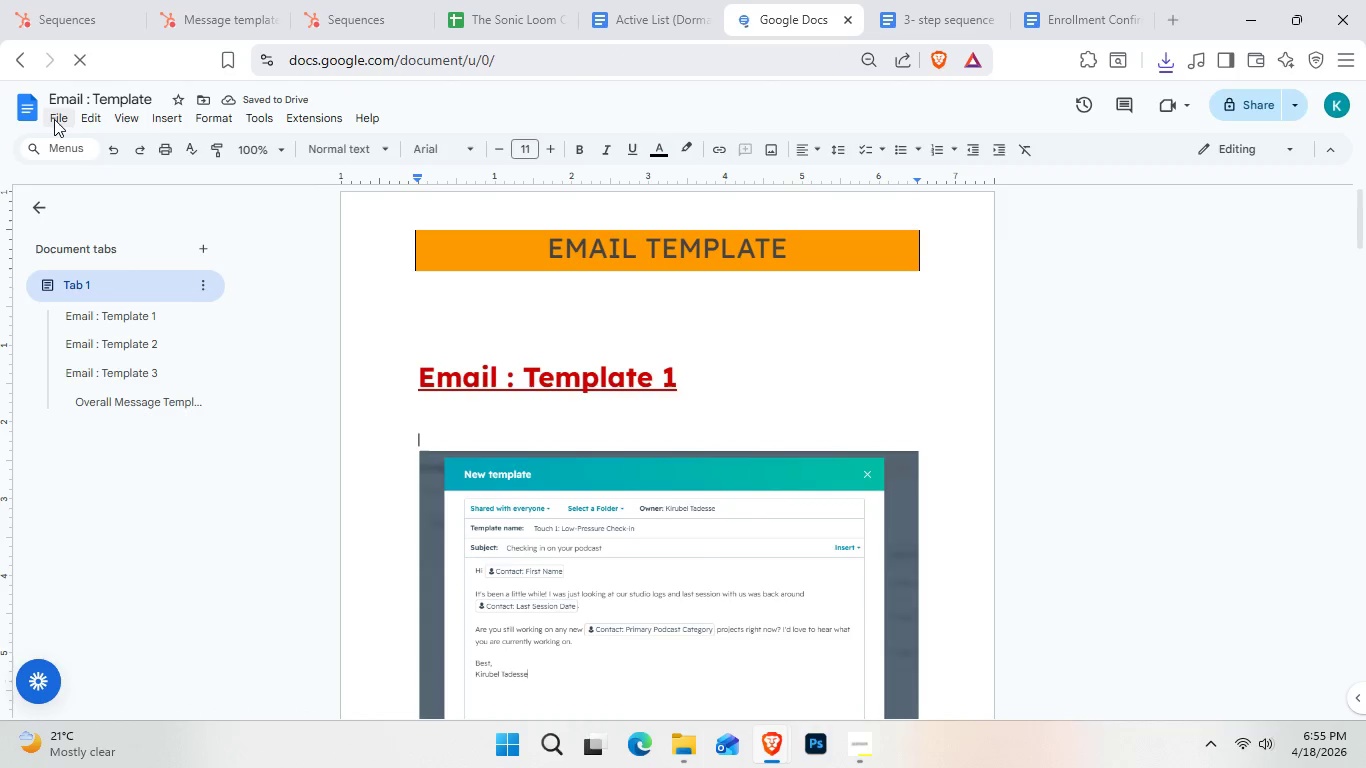 
left_click([267, 580])
 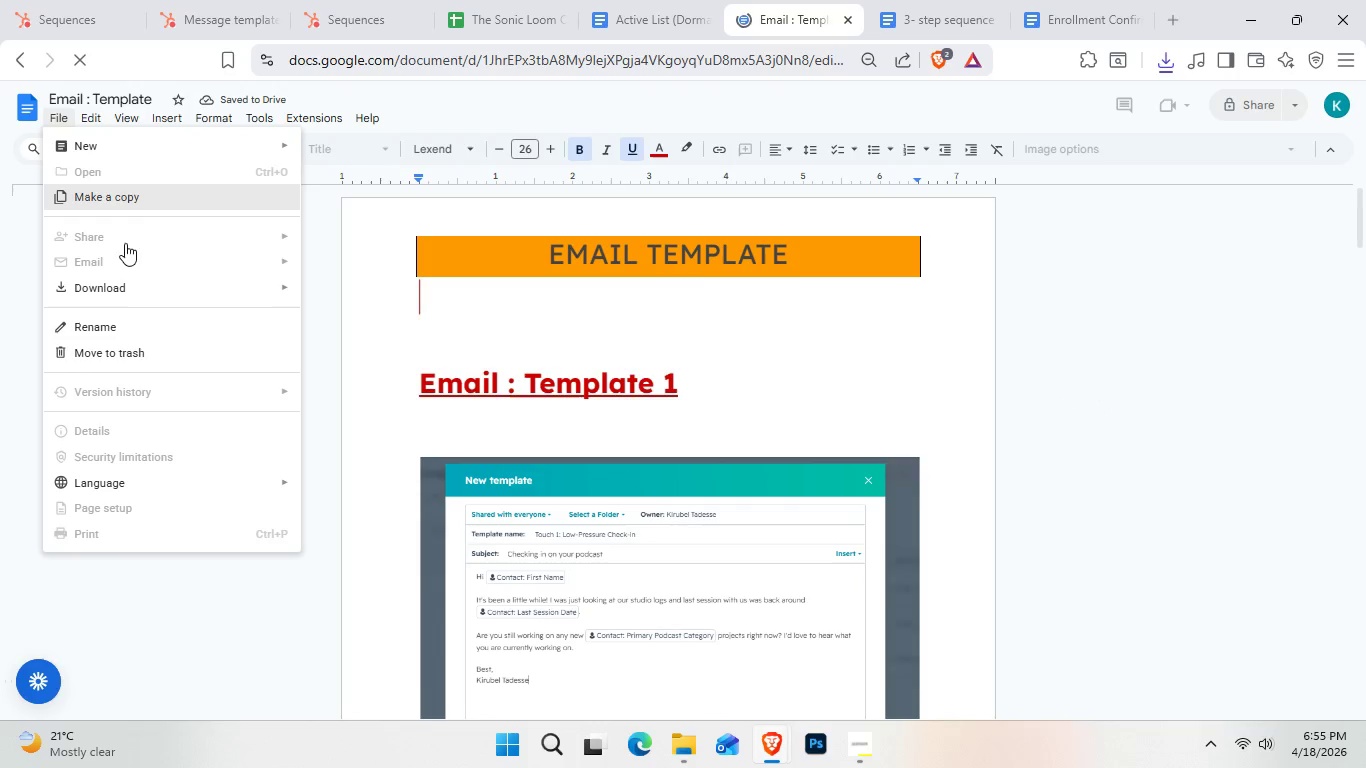 
wait(5.05)
 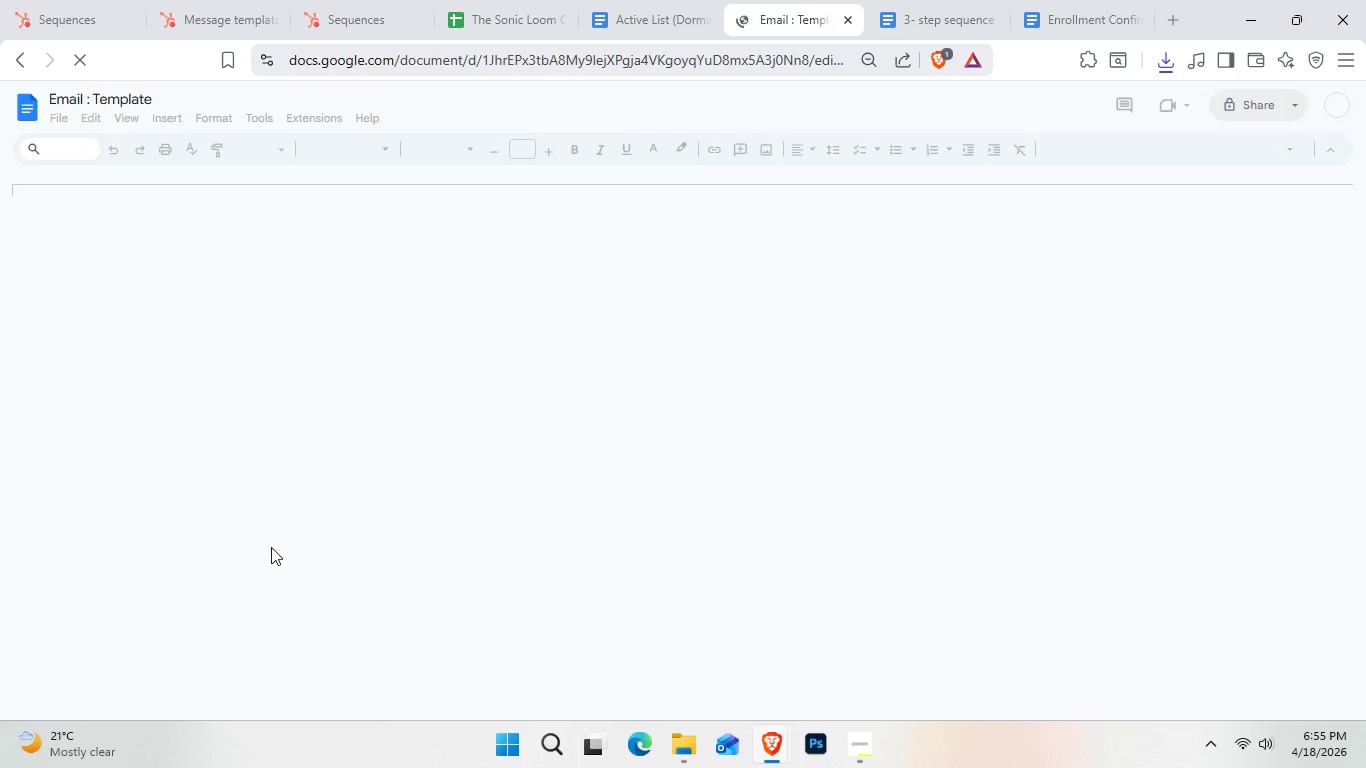 
left_click([225, 281])
 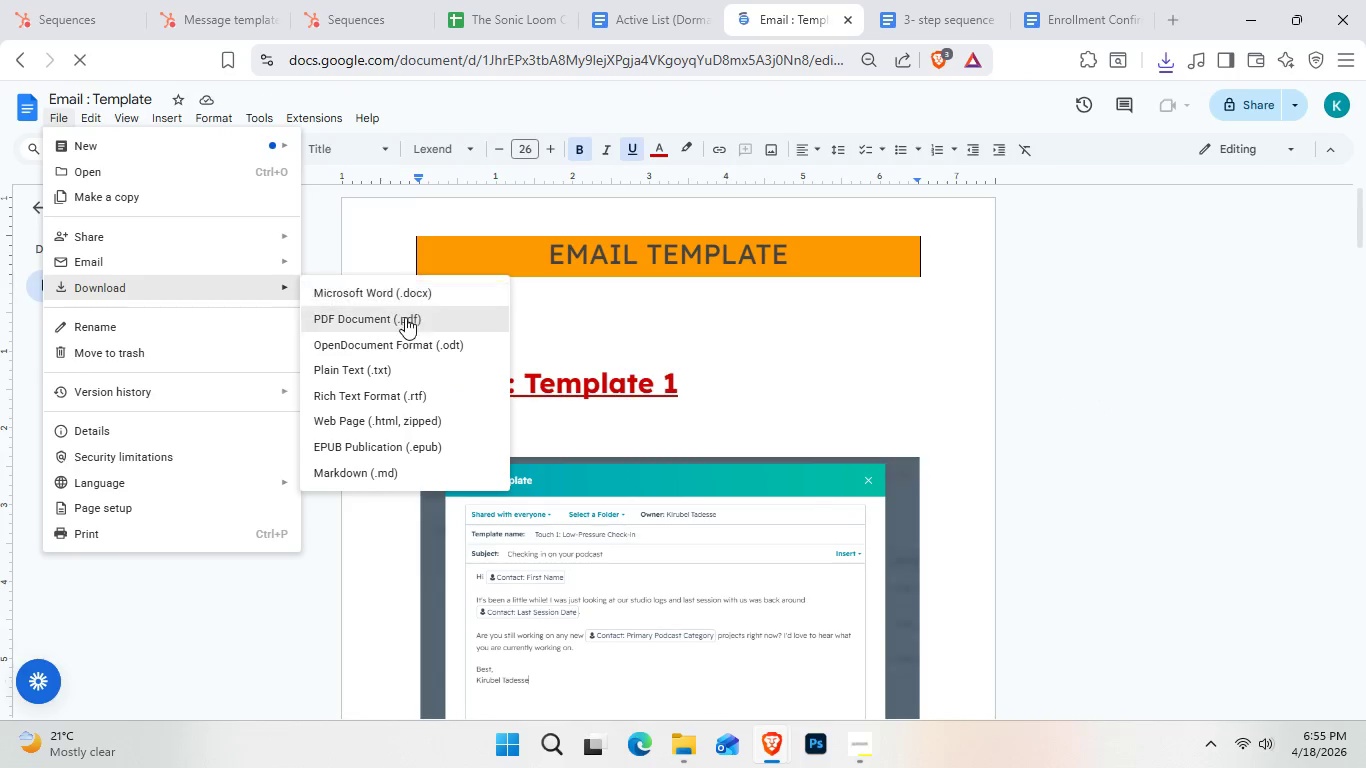 
left_click([405, 318])
 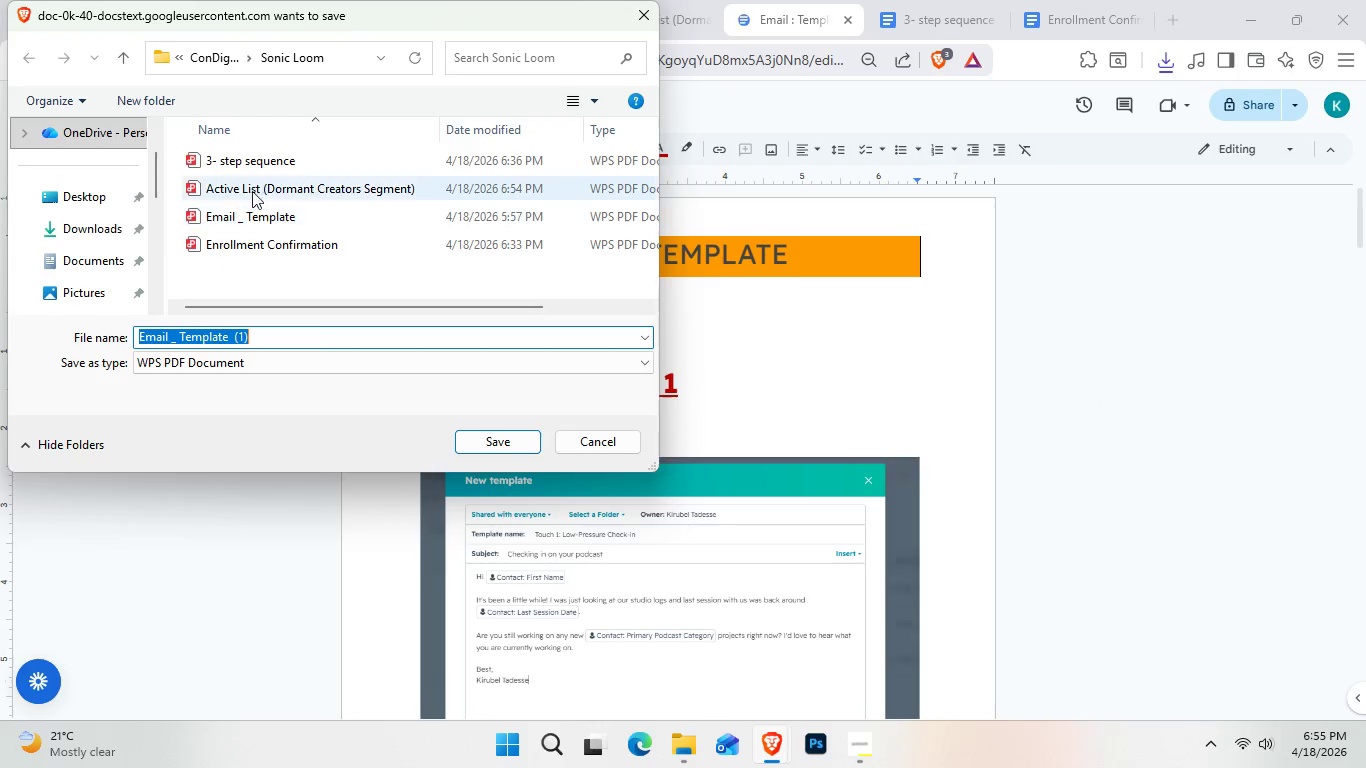 
left_click([276, 226])
 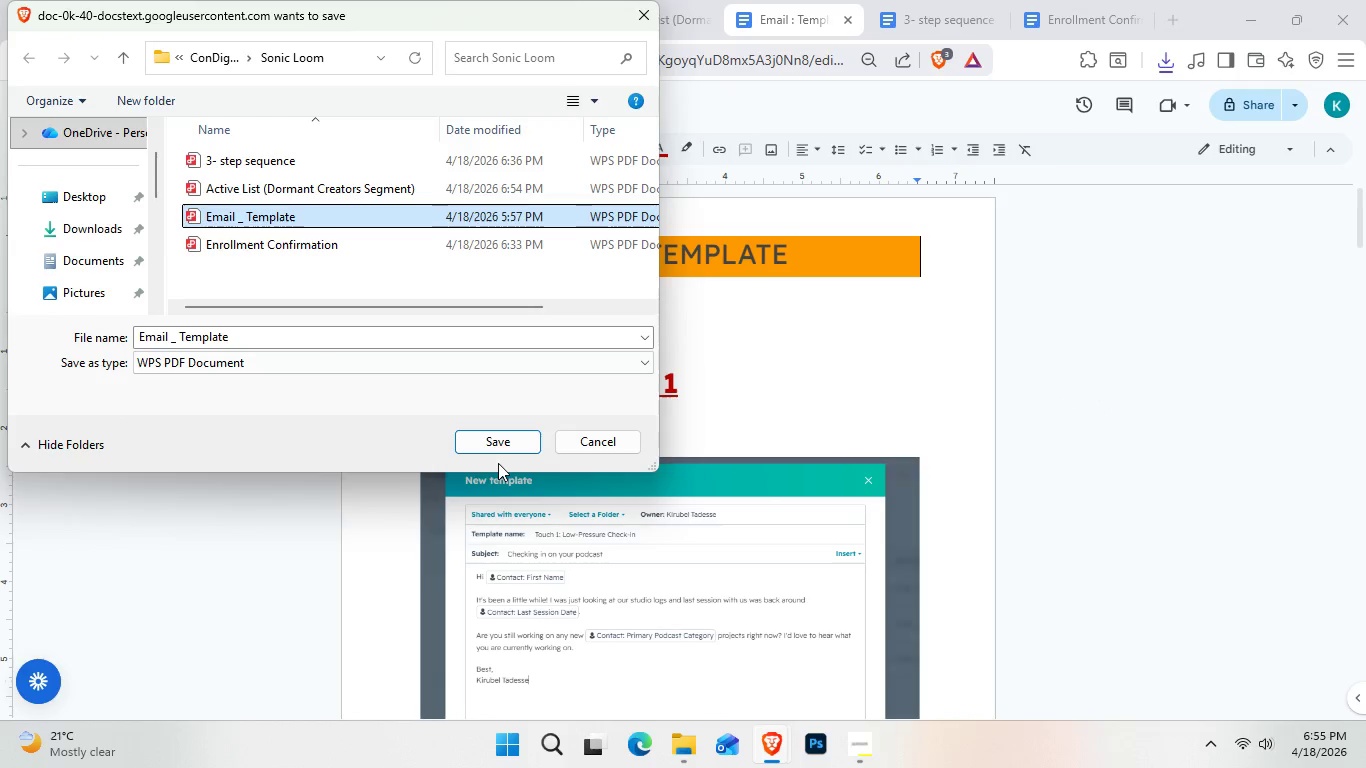 
left_click([497, 449])
 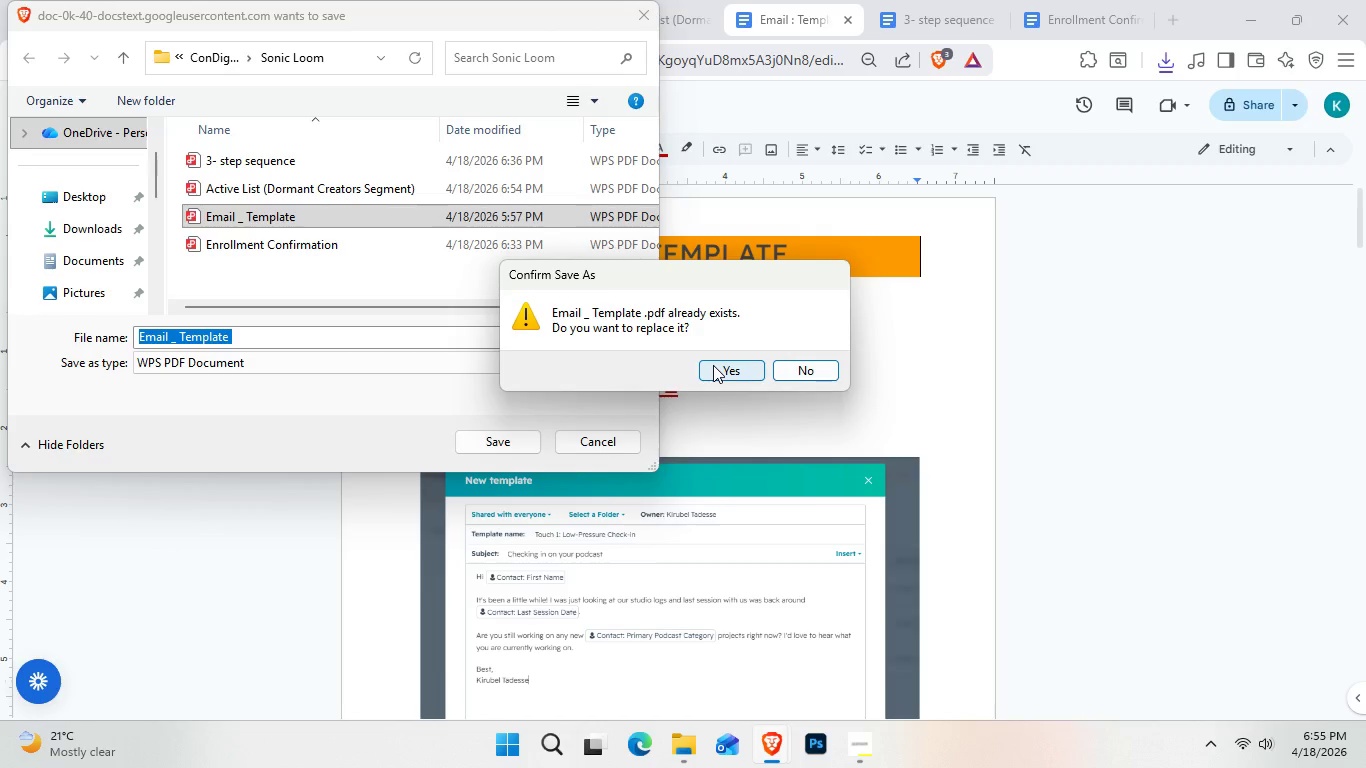 
left_click([713, 365])
 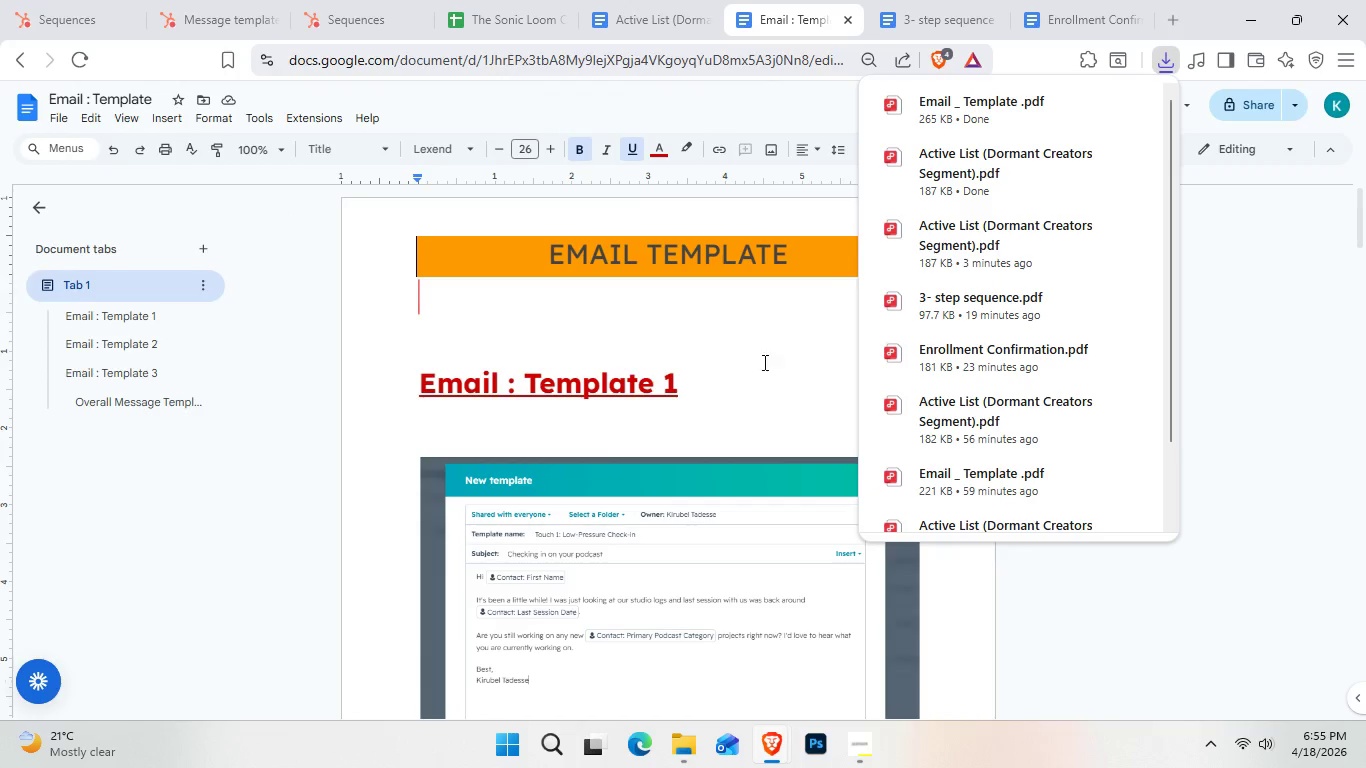 
left_click([1256, 329])
 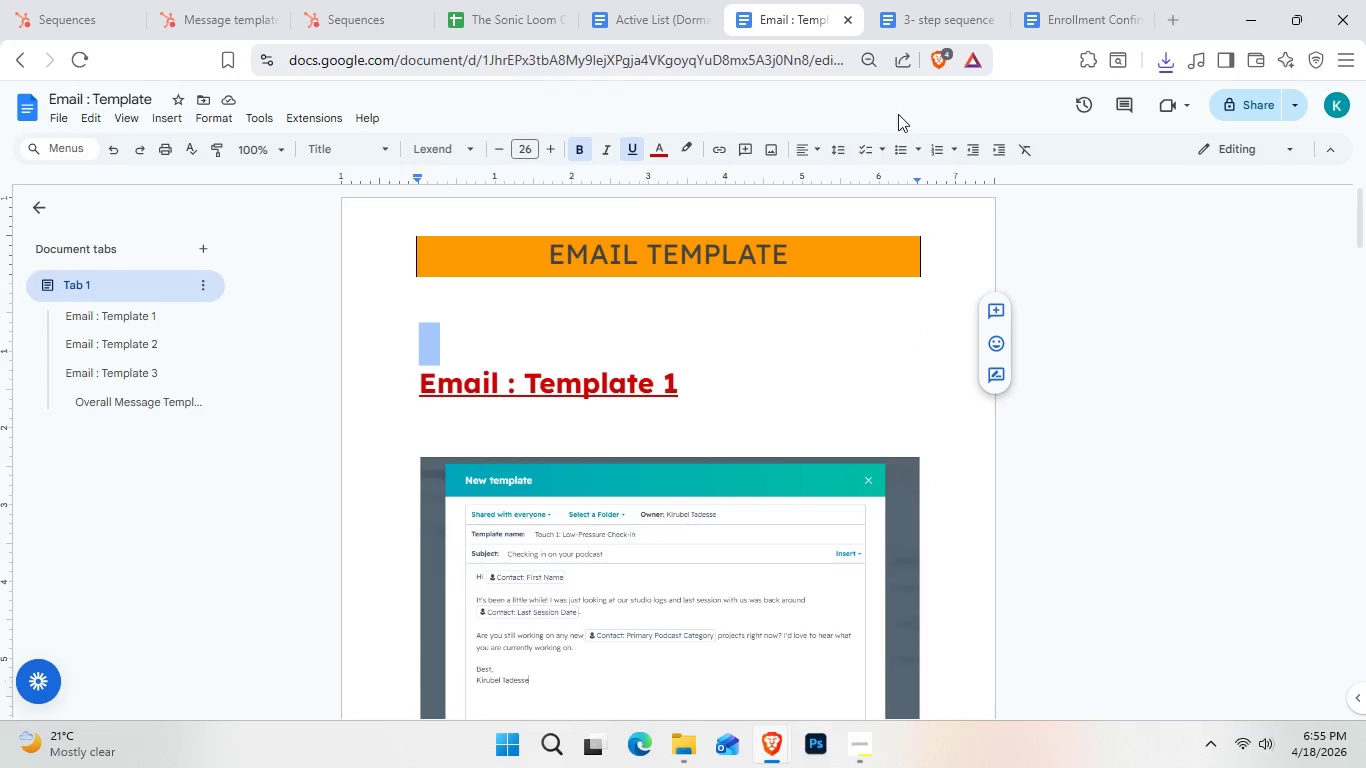 
left_click([917, 29])
 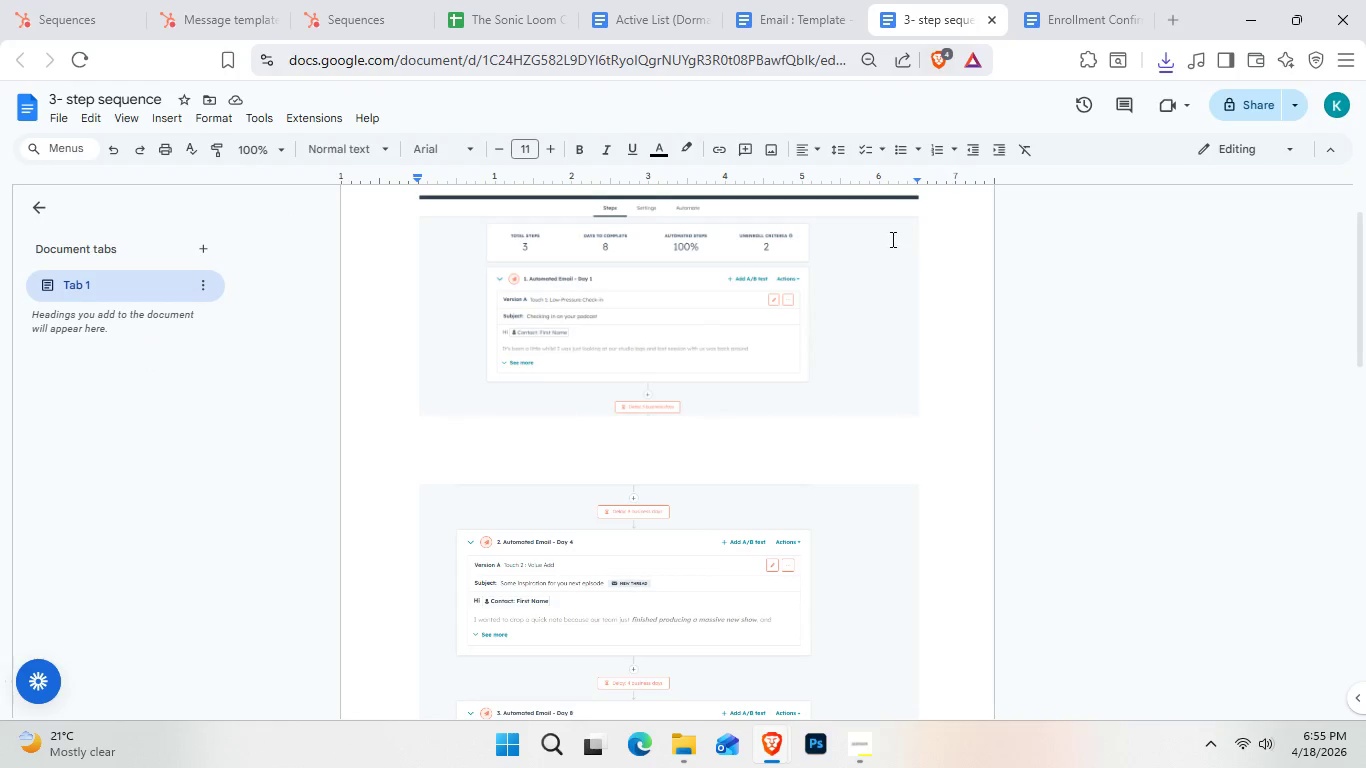 
scroll: coordinate [632, 339], scroll_direction: up, amount: 15.0
 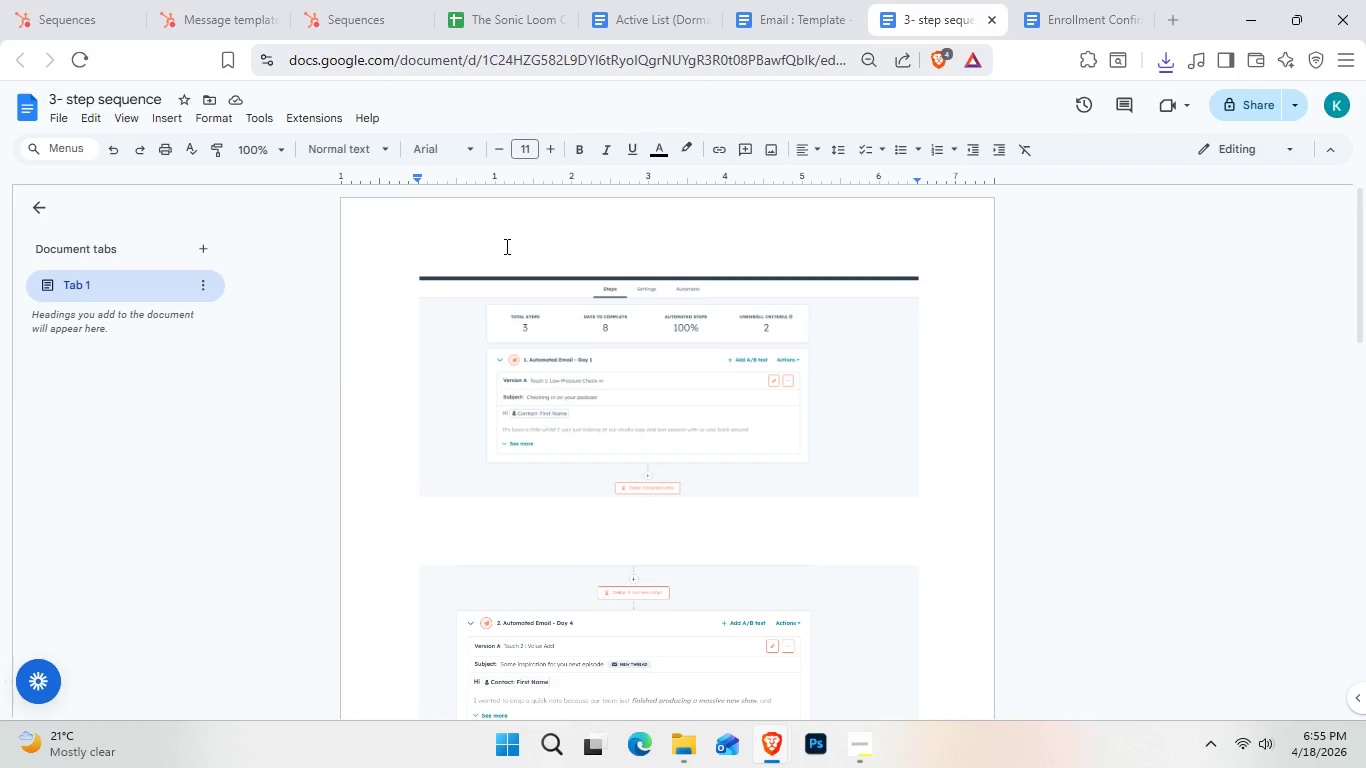 
double_click([505, 246])
 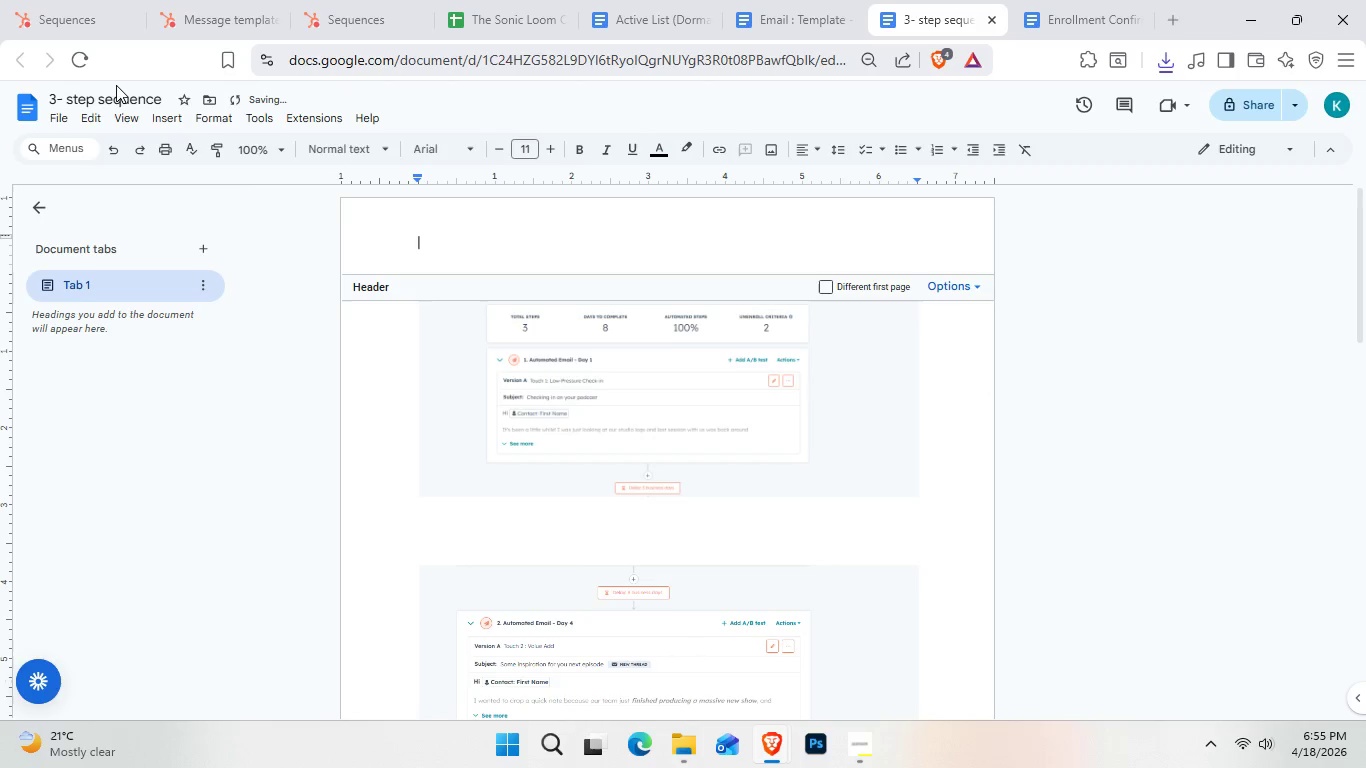 
left_click([124, 95])
 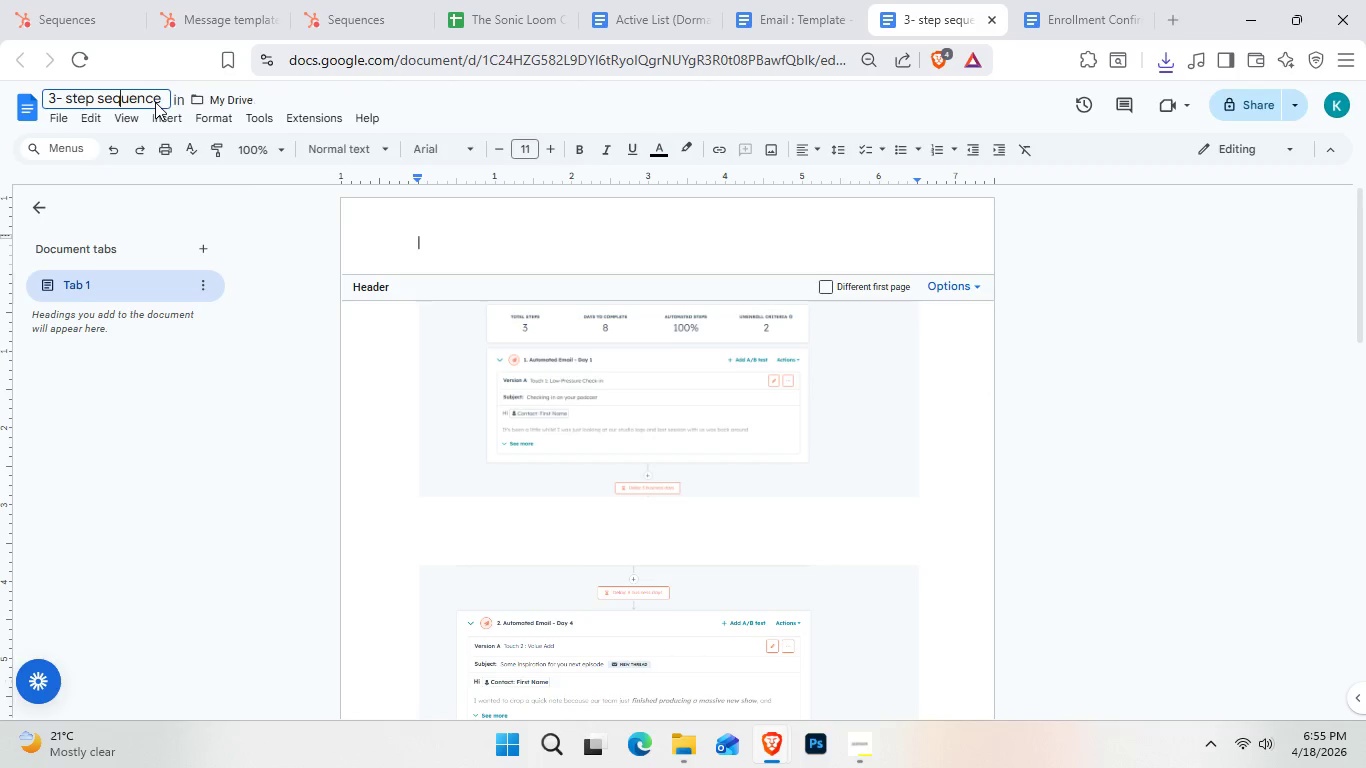 
key(Control+A)
 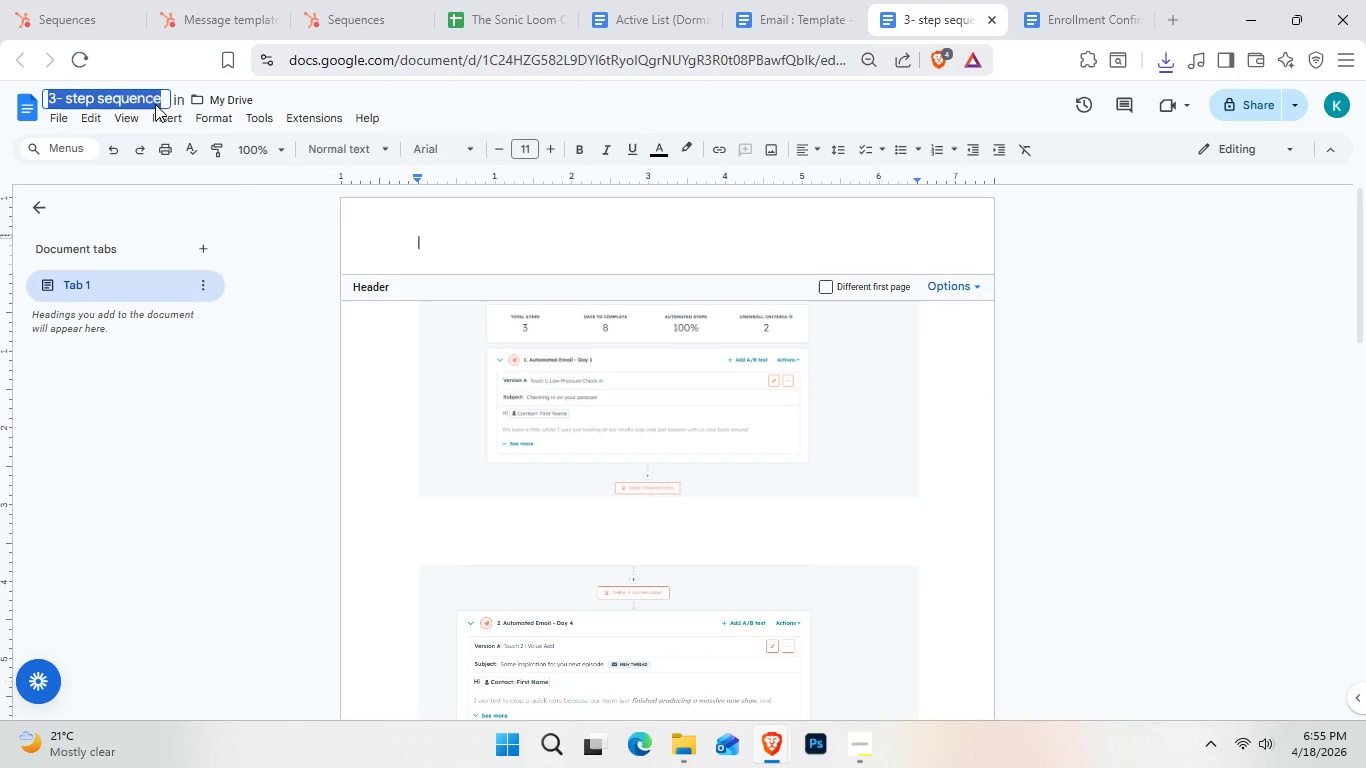 
key(Control+C)
 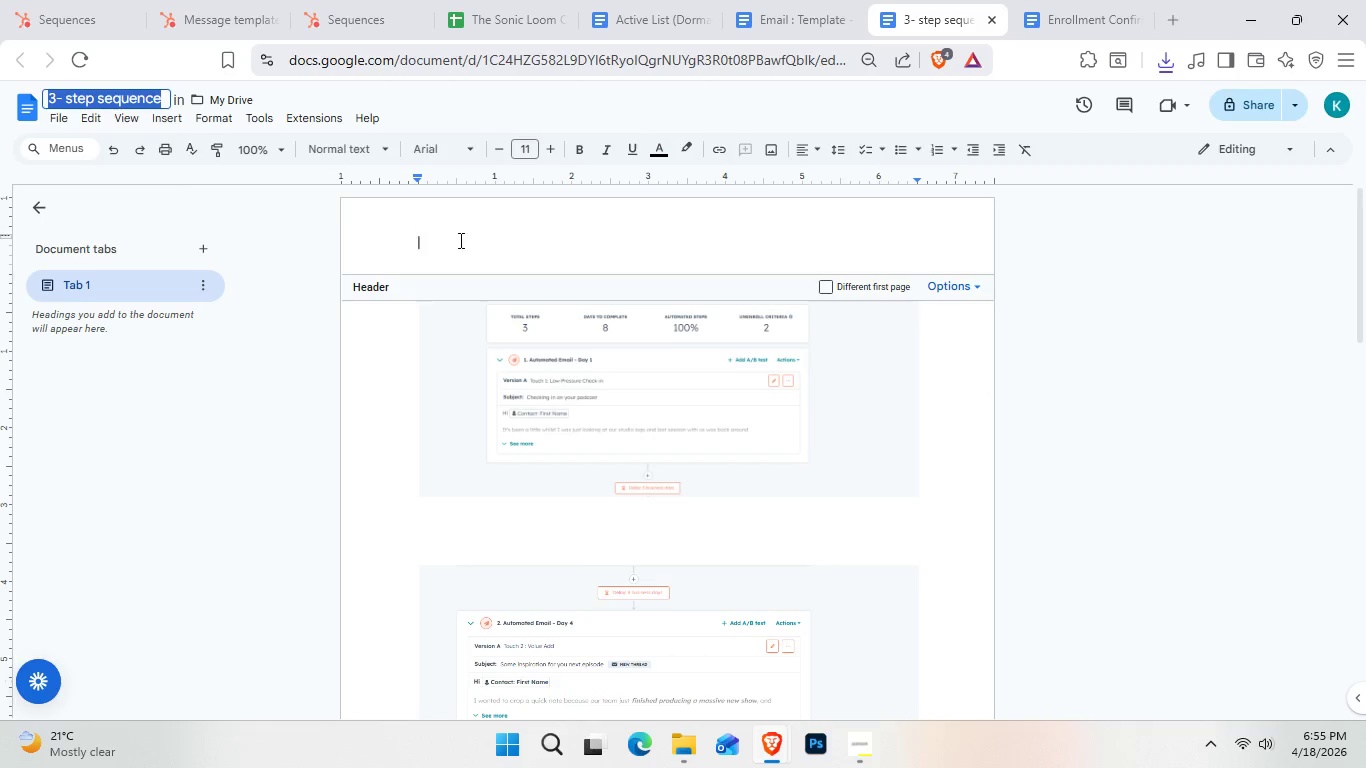 
left_click([459, 240])
 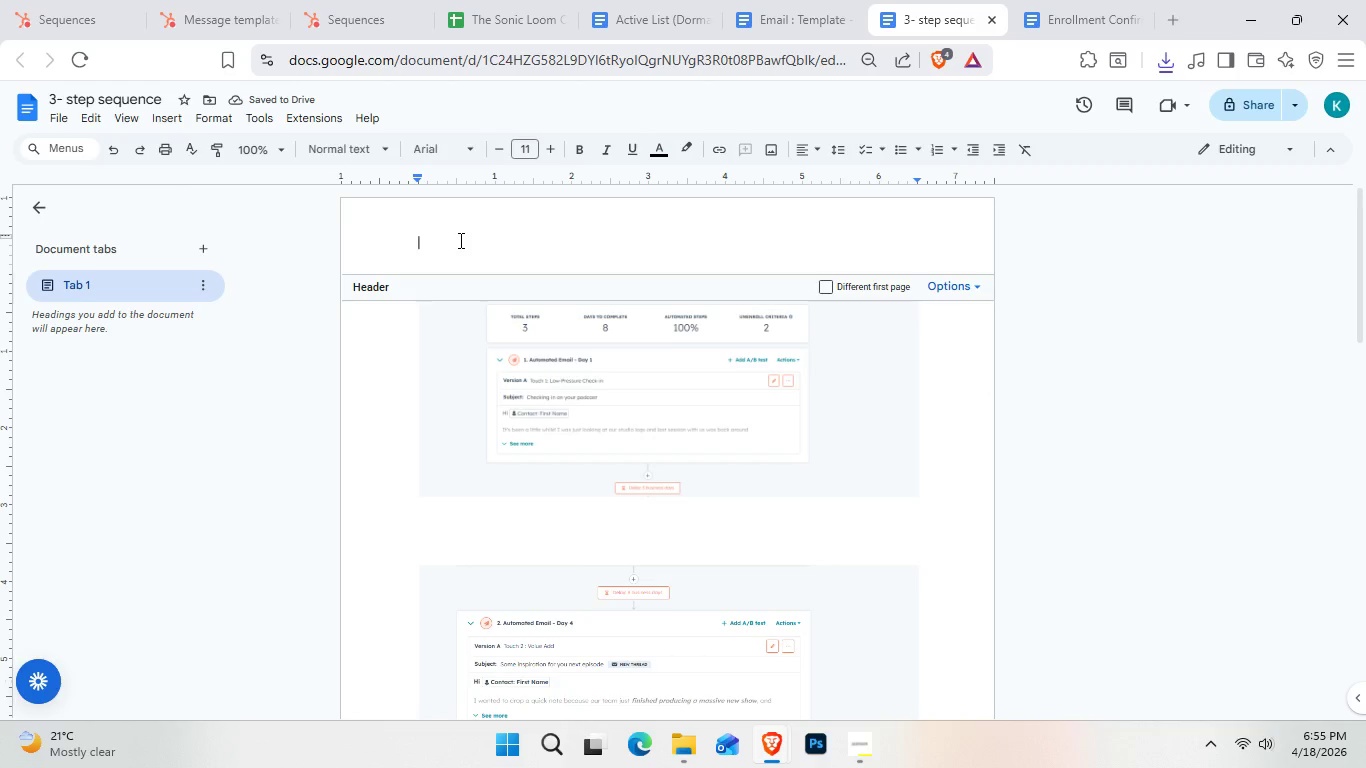 
key(Control+V)
 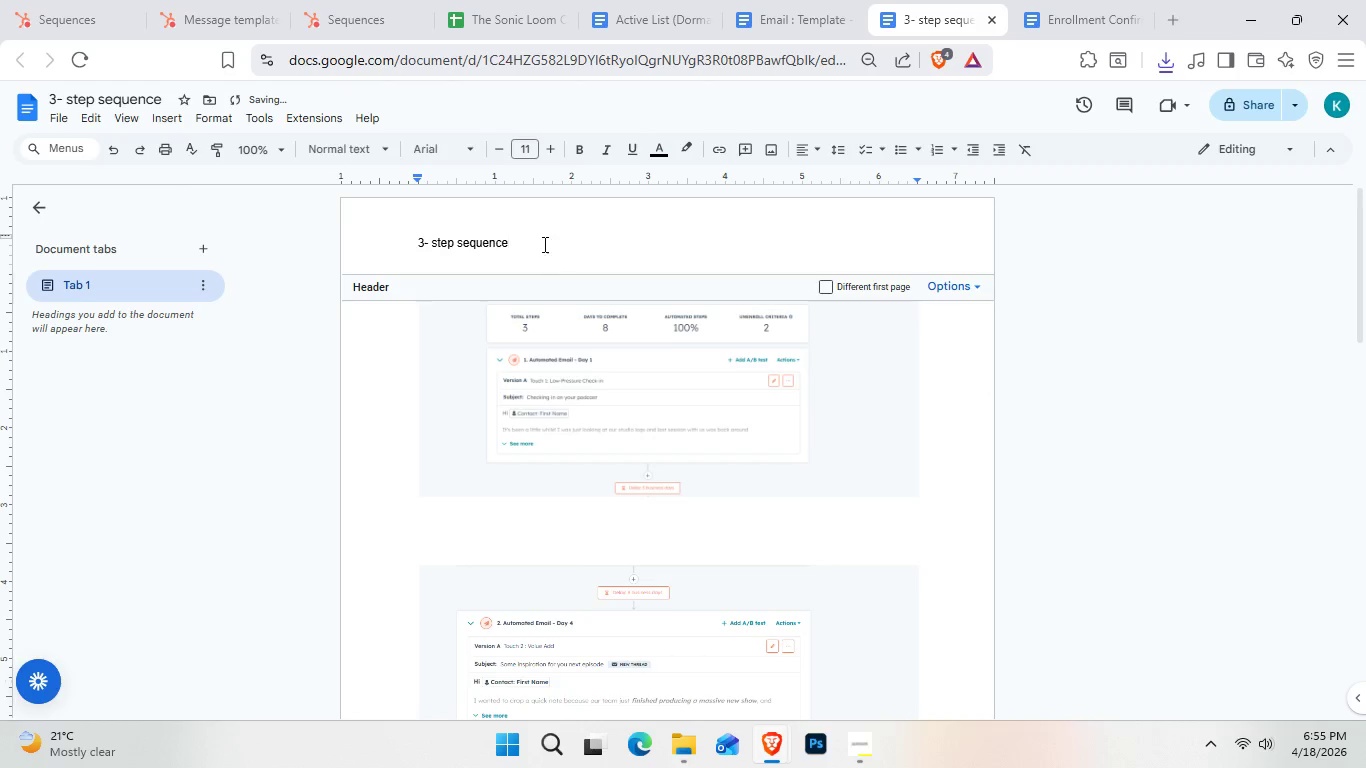 
left_click_drag(start_coordinate=[539, 239], to_coordinate=[388, 232])
 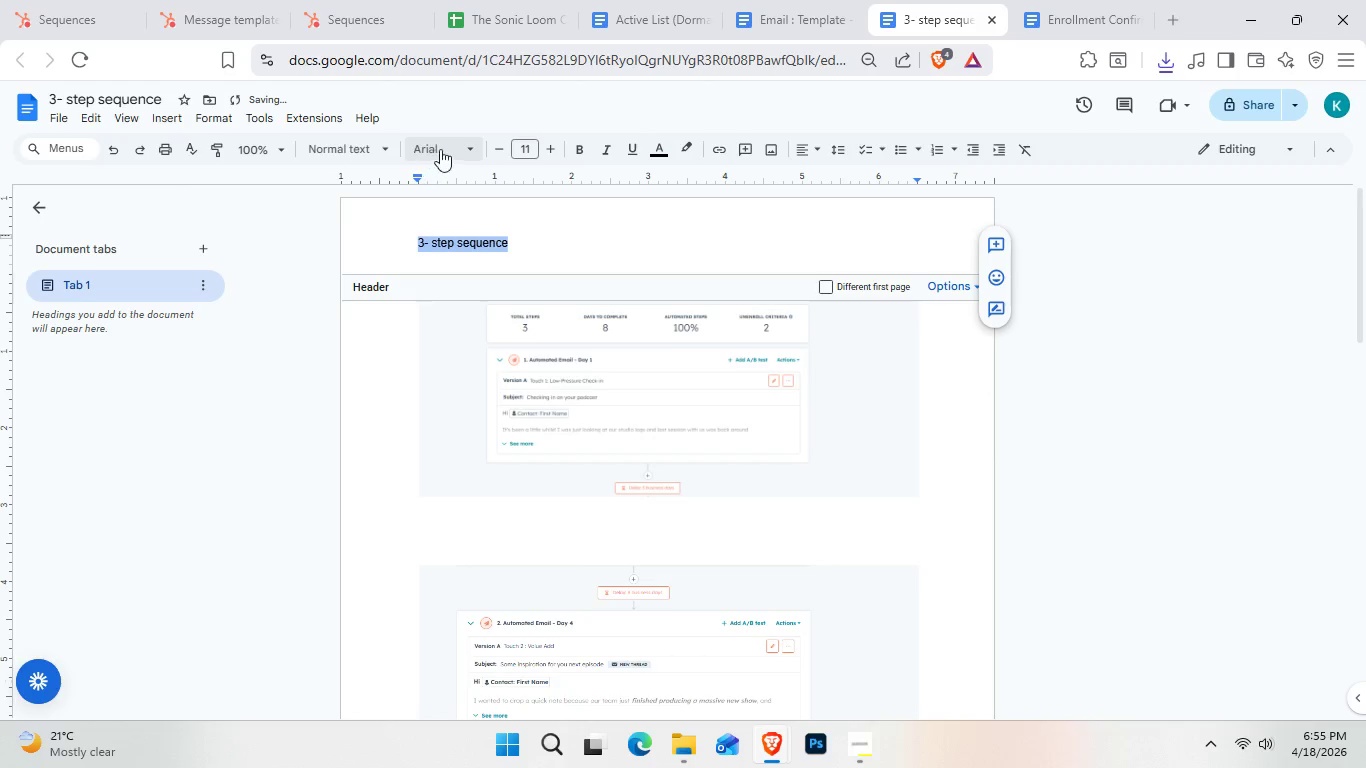 
left_click([391, 149])
 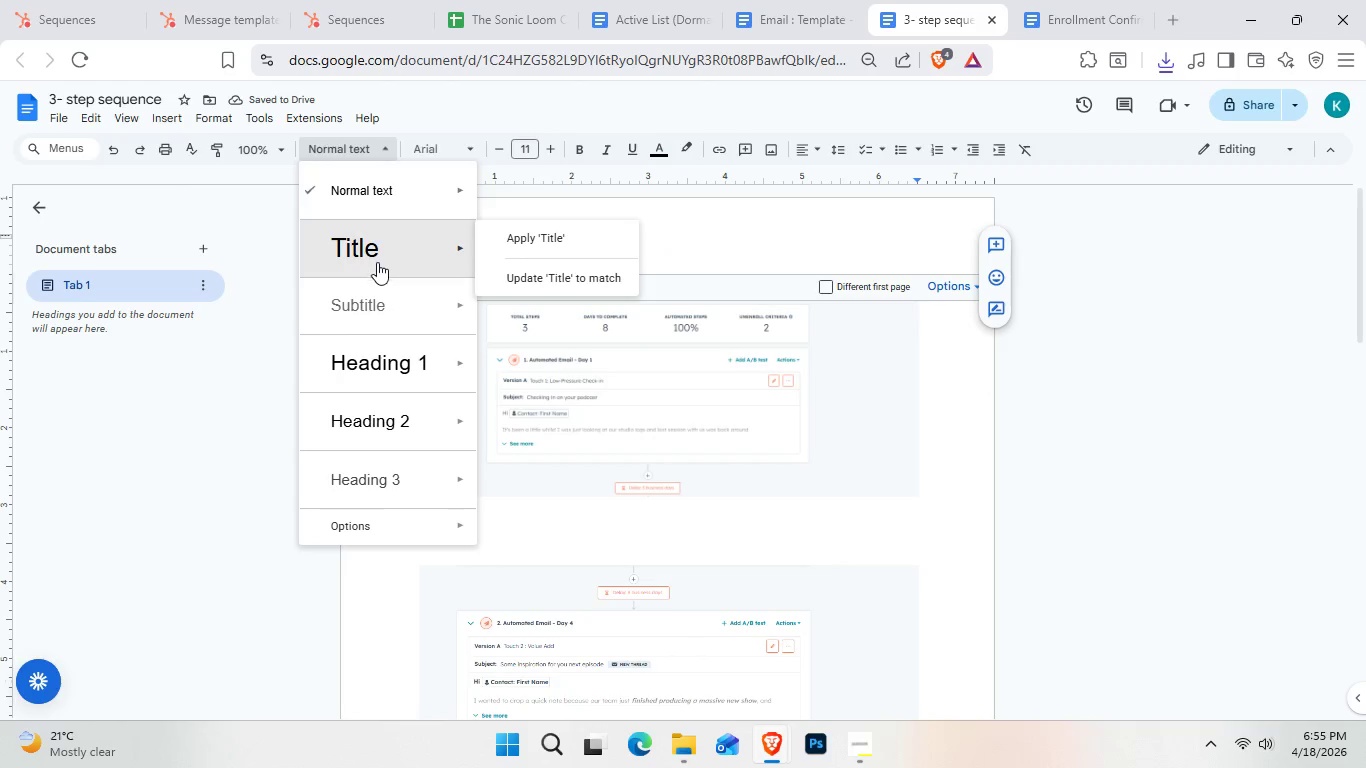 
left_click([377, 262])
 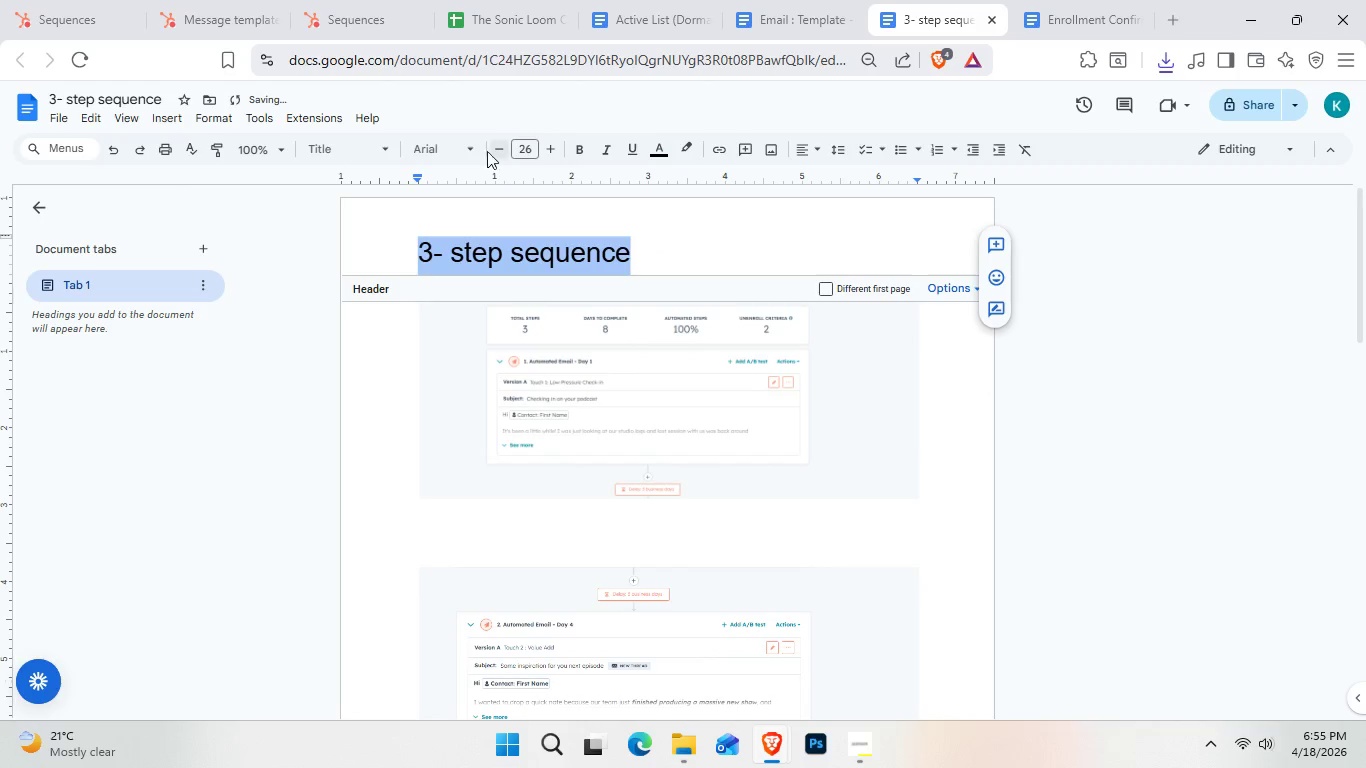 
left_click([466, 147])
 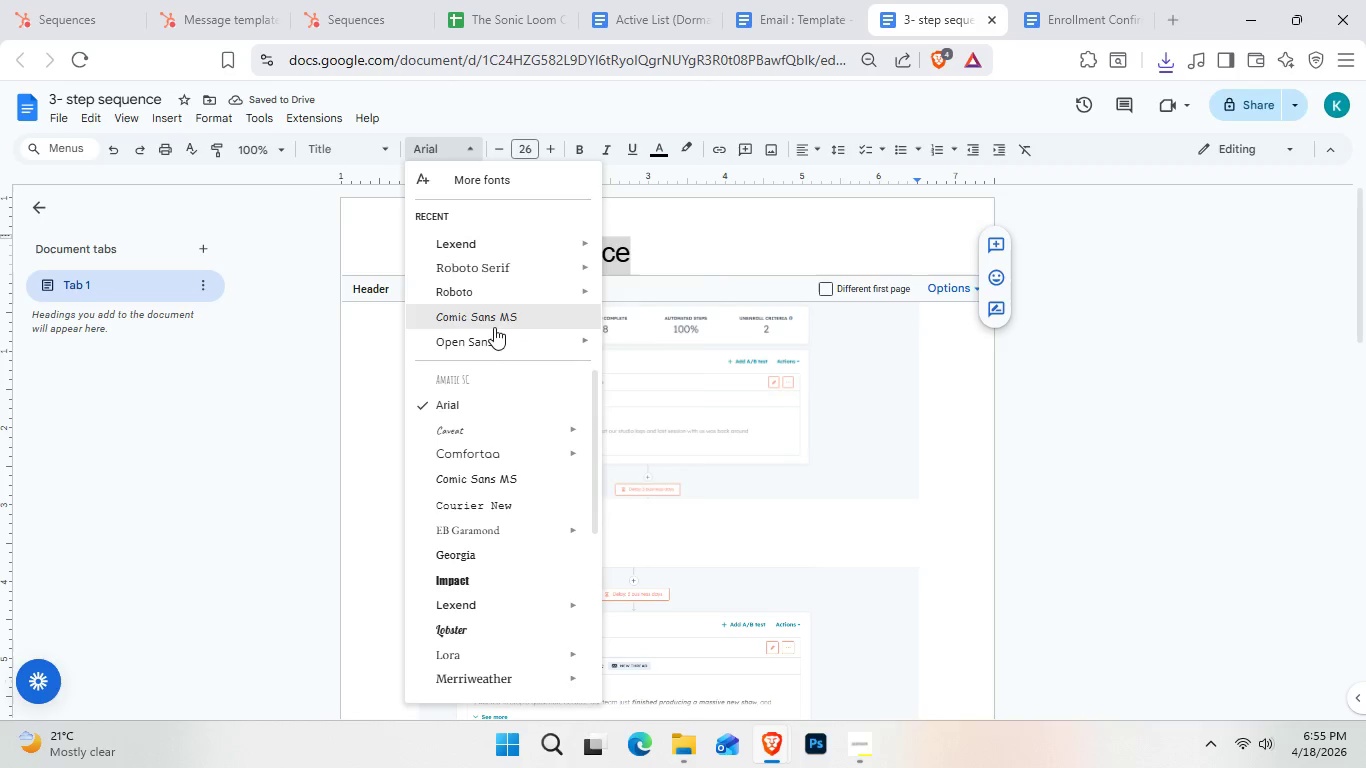 
left_click([491, 251])
 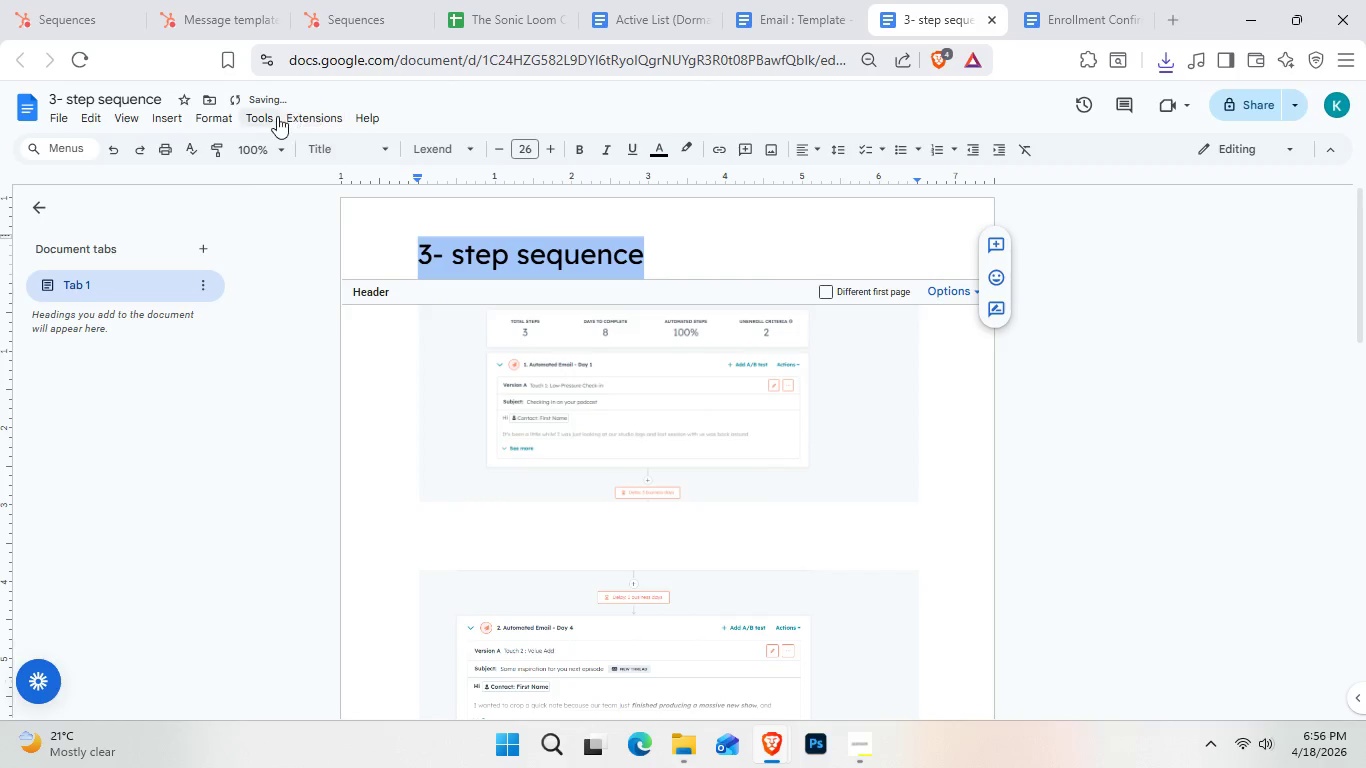 
left_click([219, 116])
 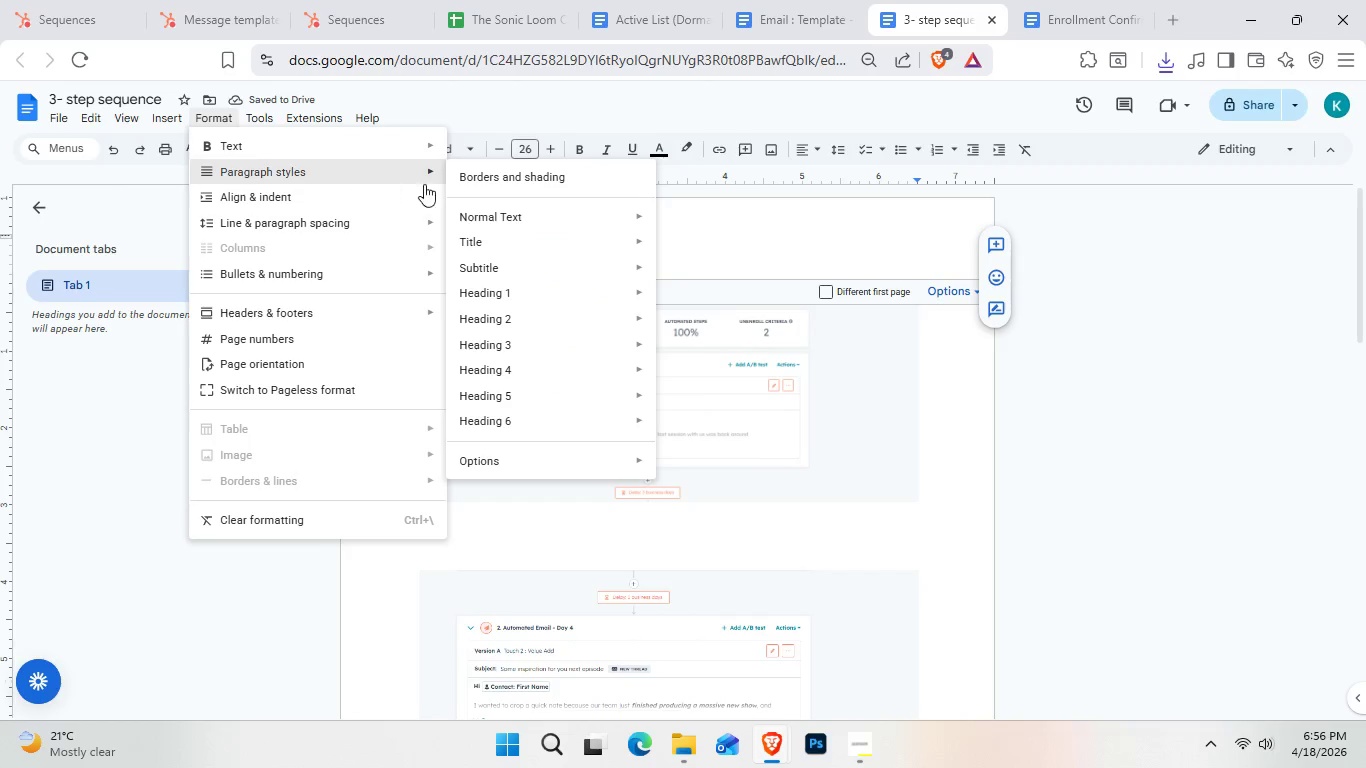 
left_click([473, 182])
 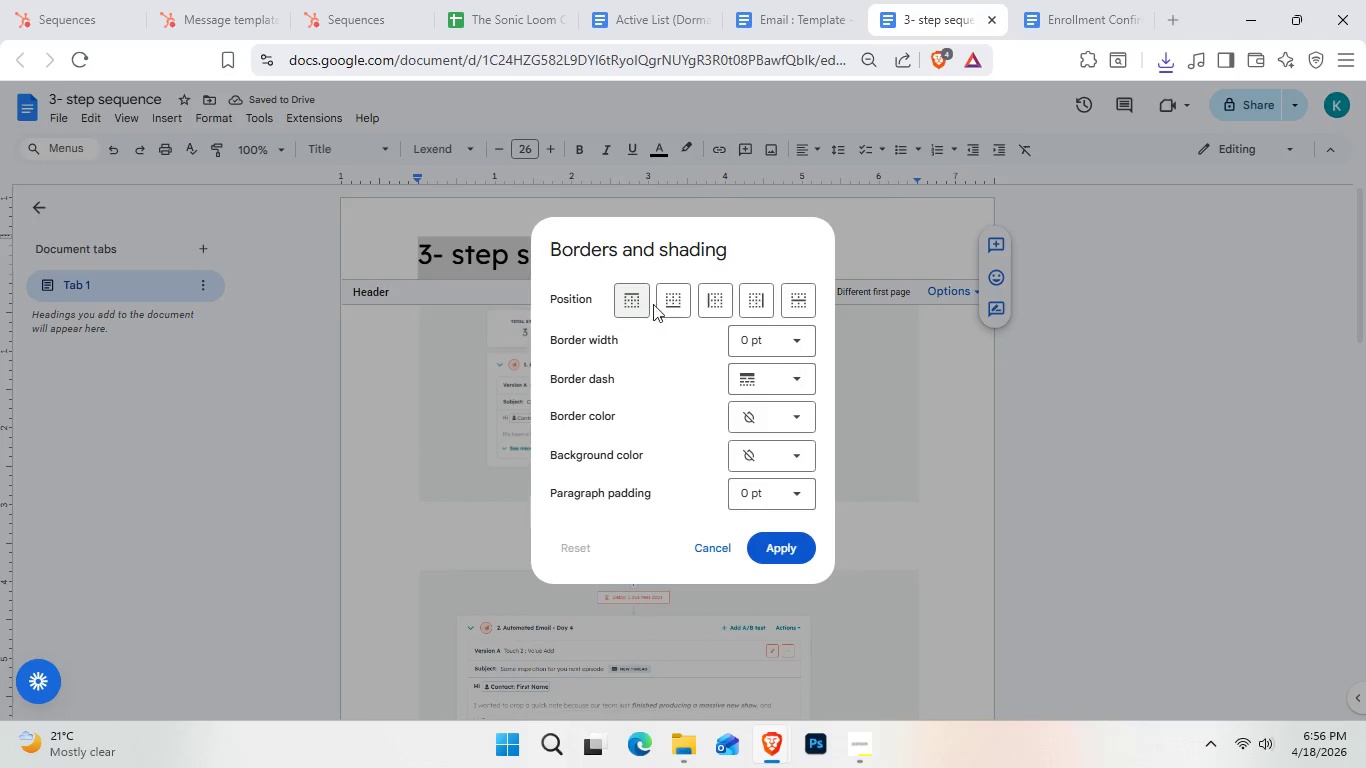 
left_click([702, 296])
 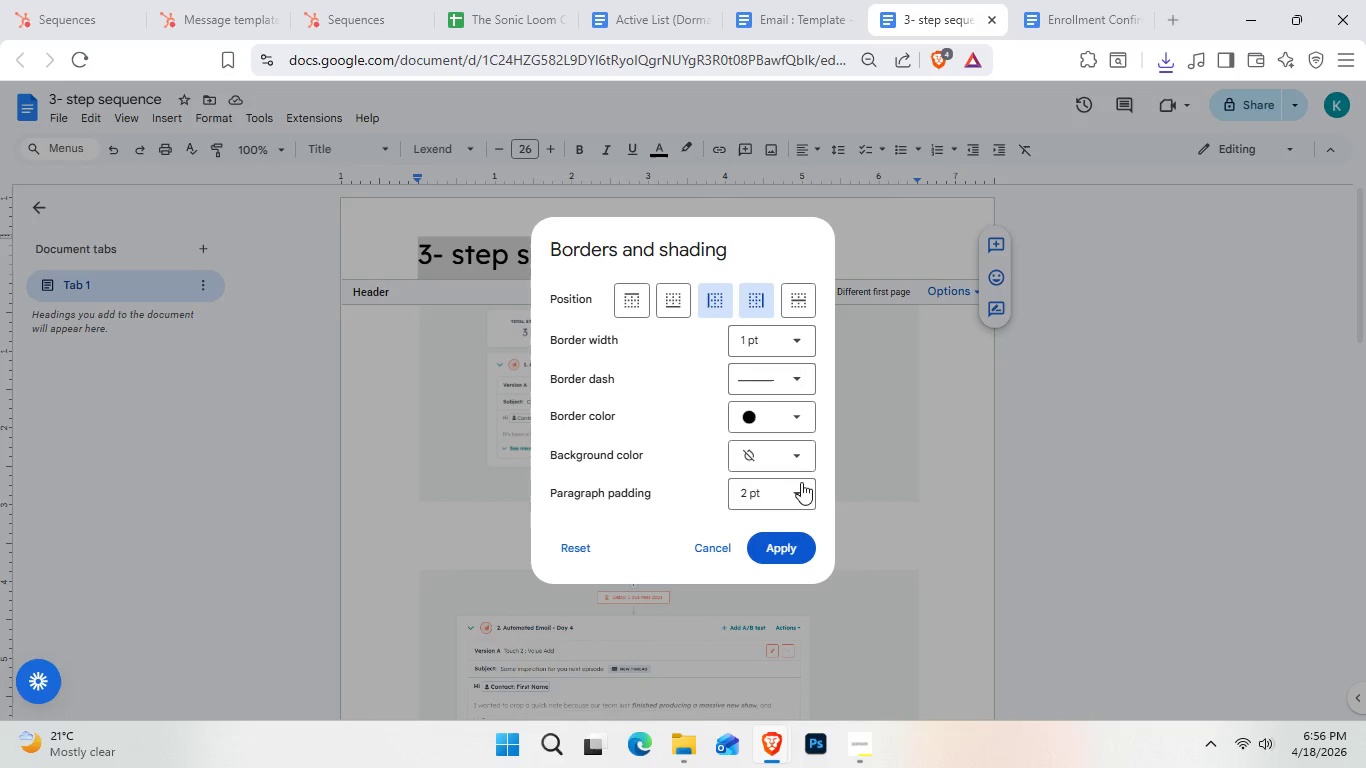 
left_click([788, 448])
 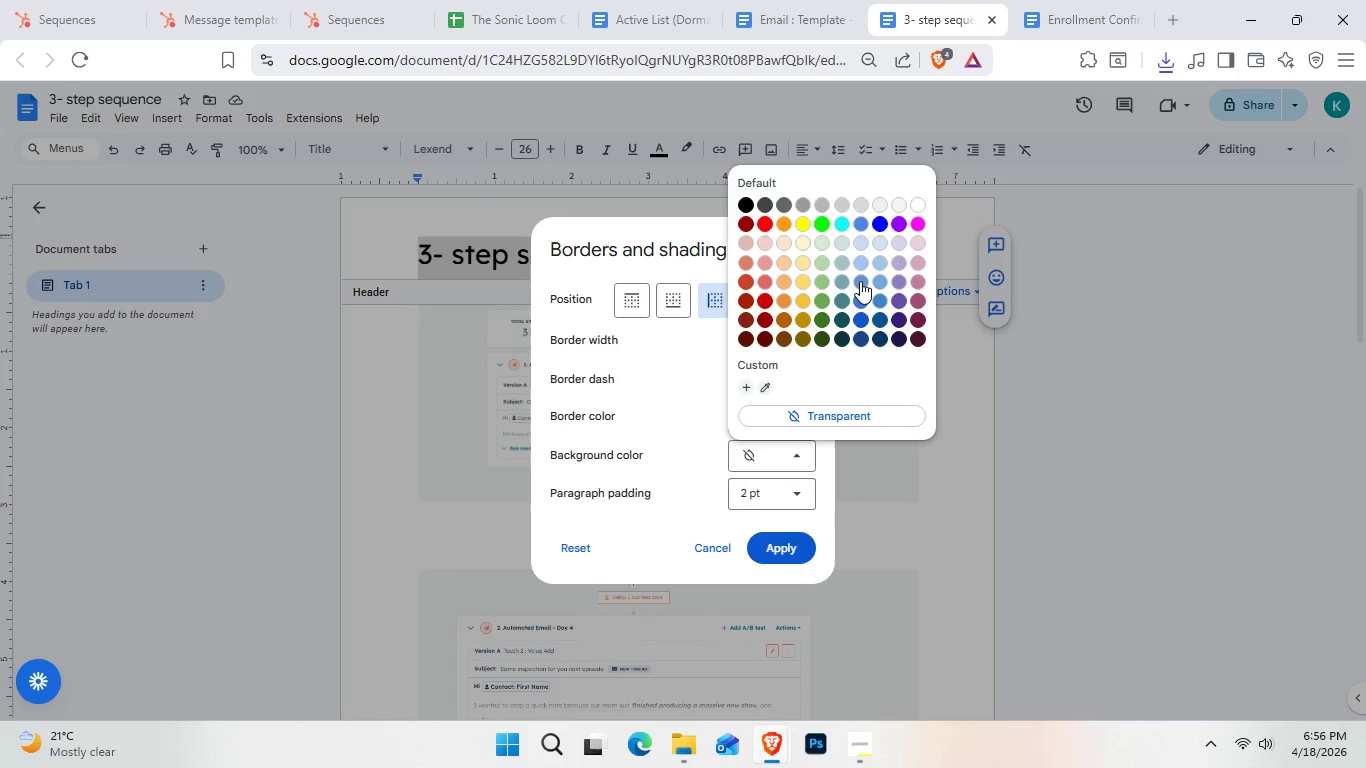 
wait(5.89)
 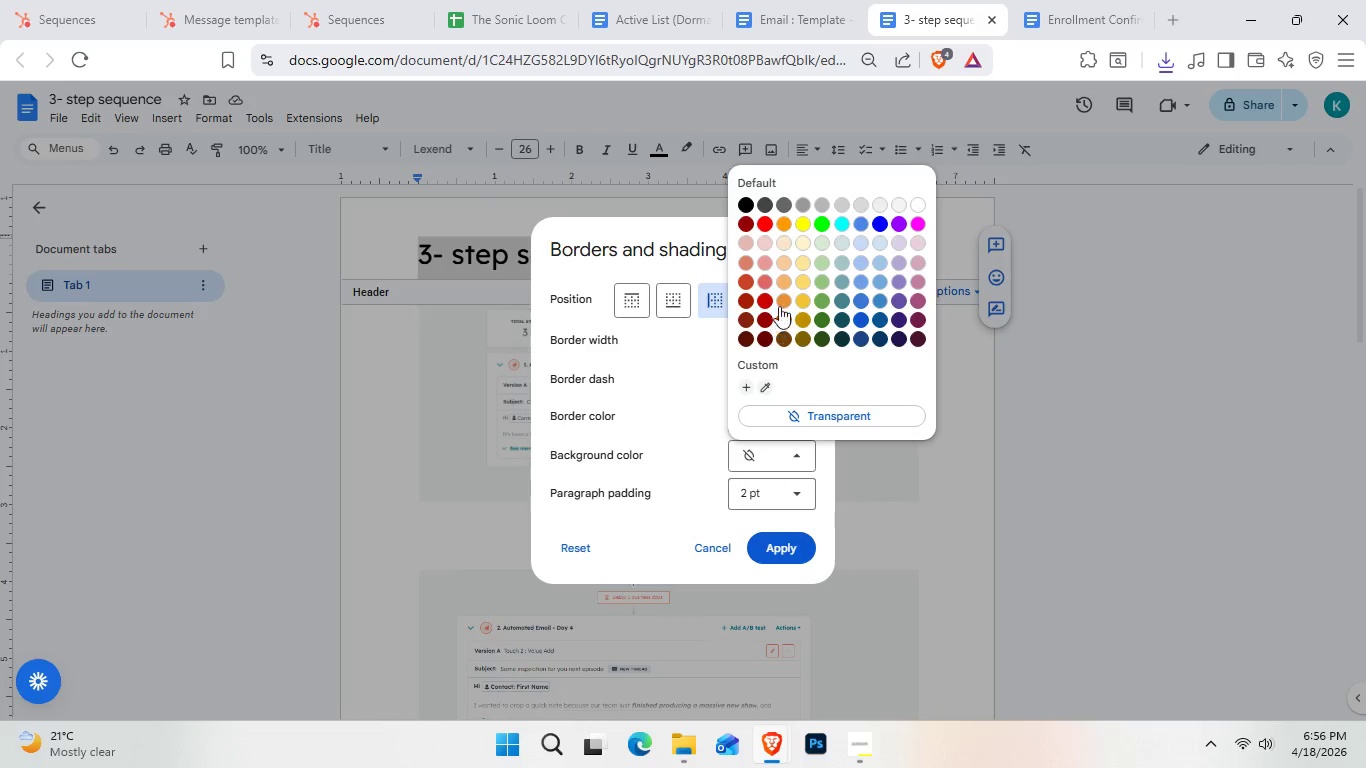 
left_click([843, 283])
 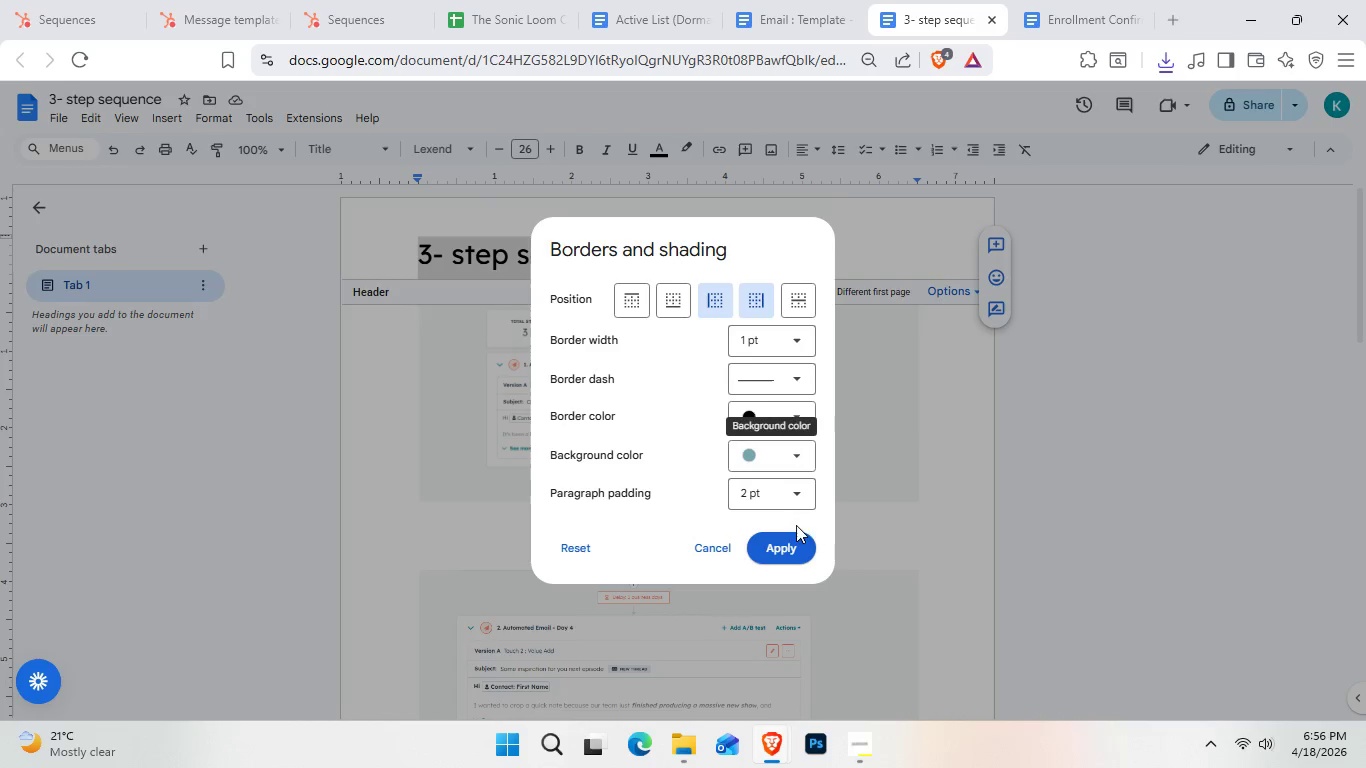 
mouse_move([793, 493])
 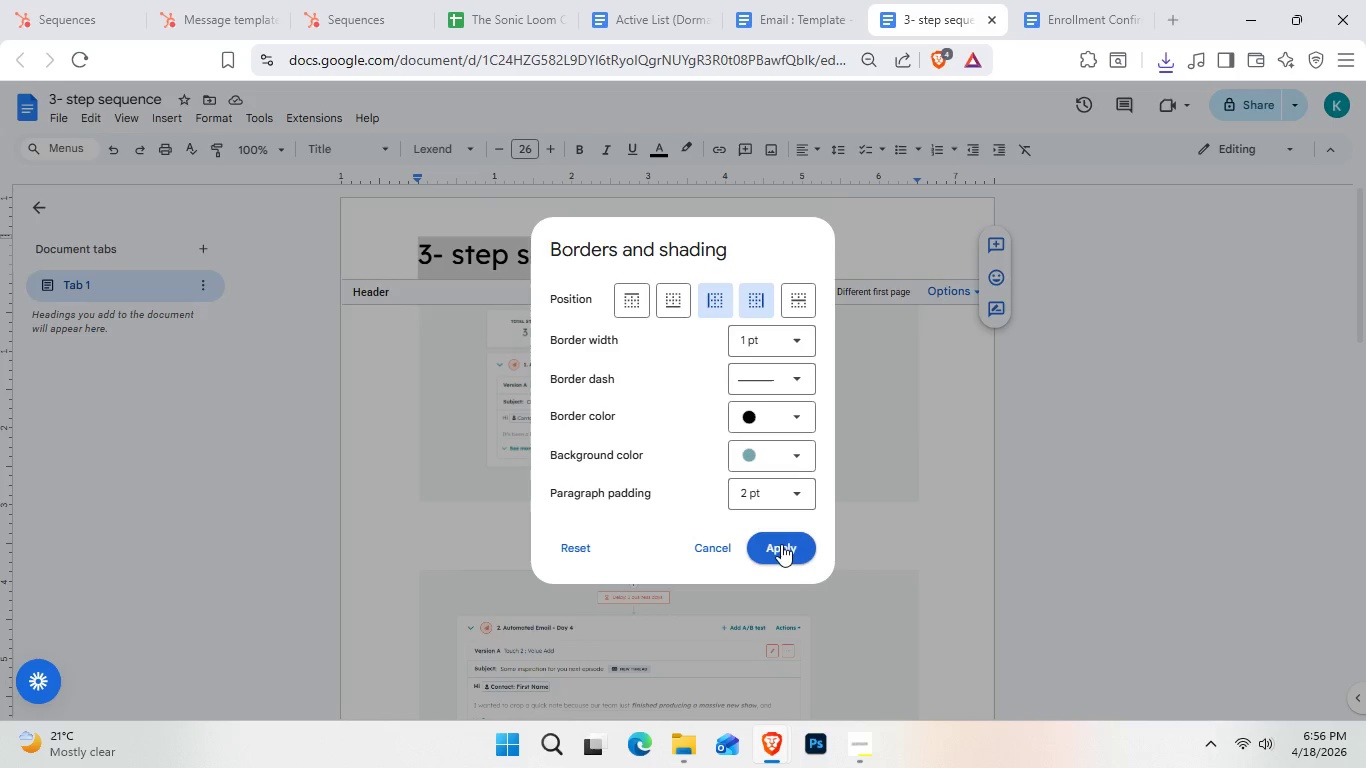 
left_click([781, 544])
 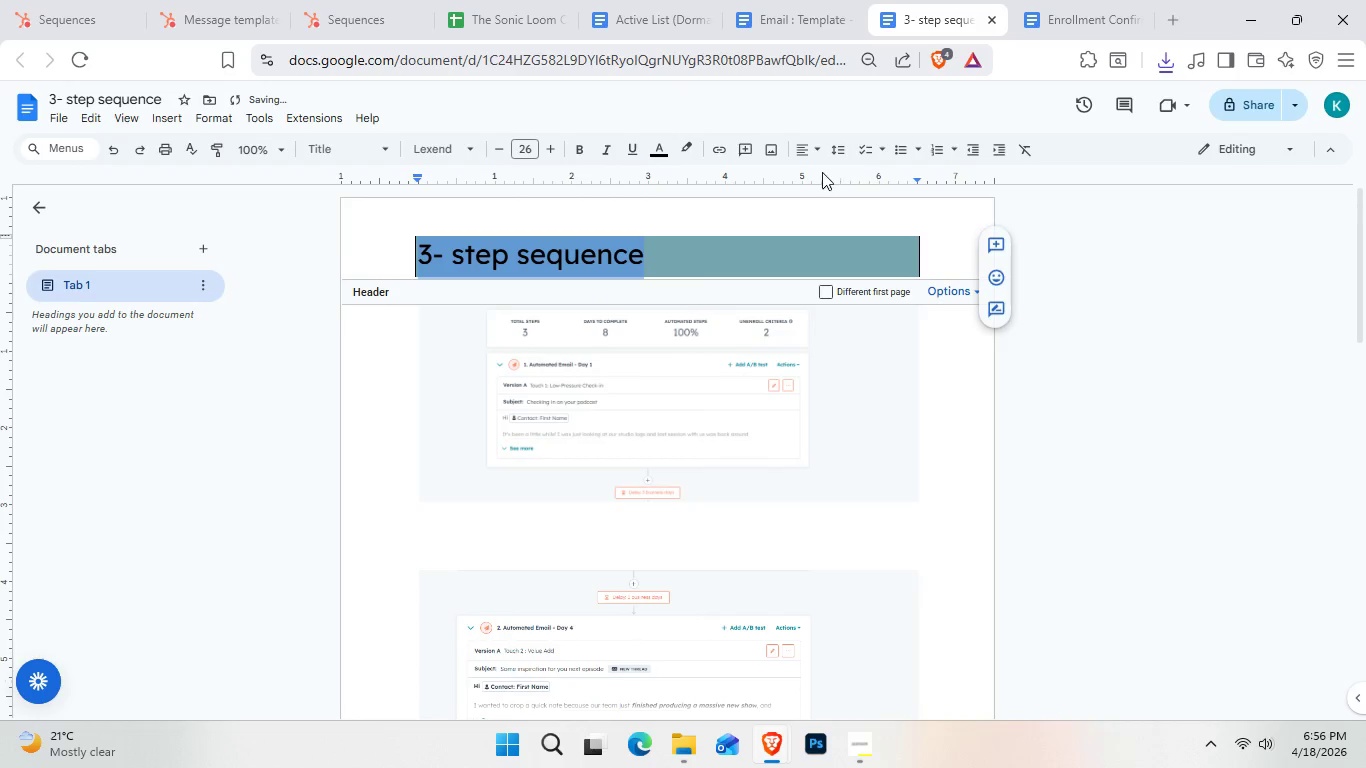 
left_click([814, 148])
 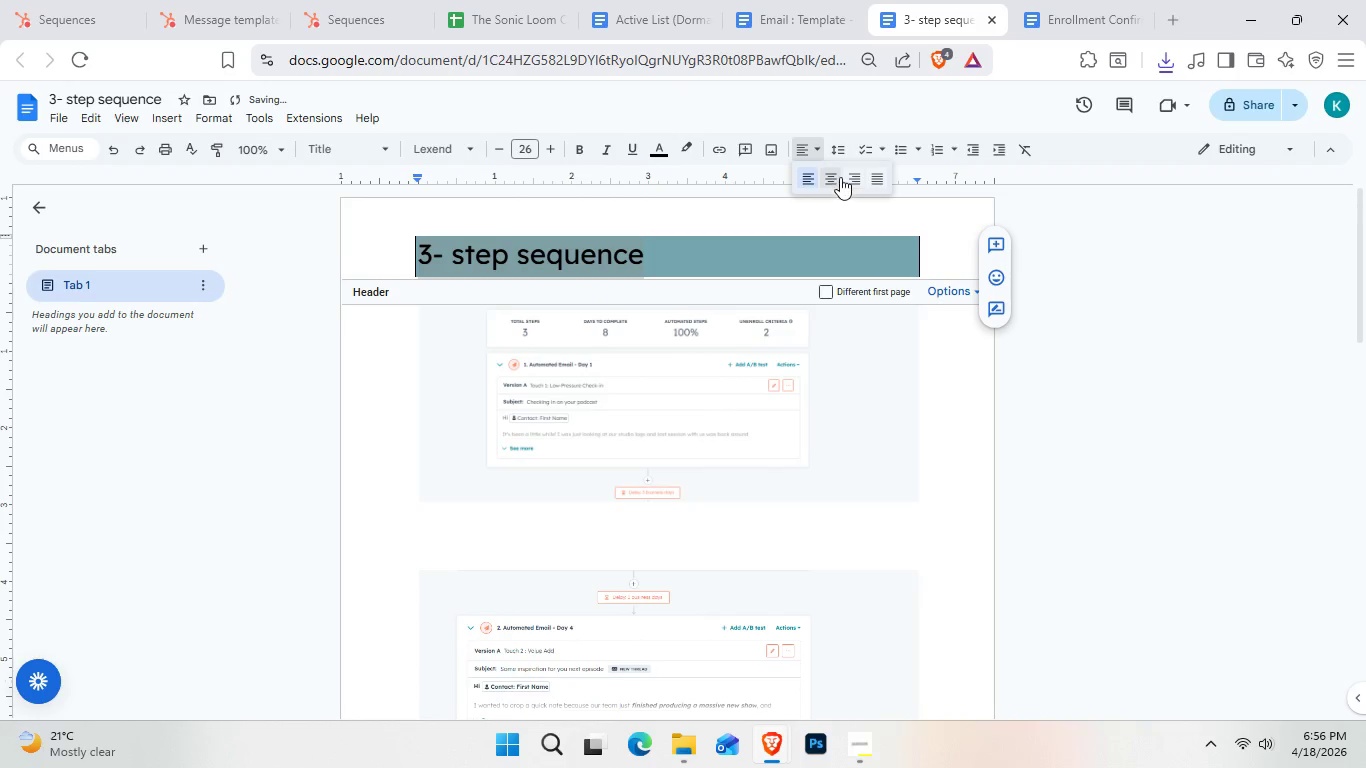 
left_click([840, 177])
 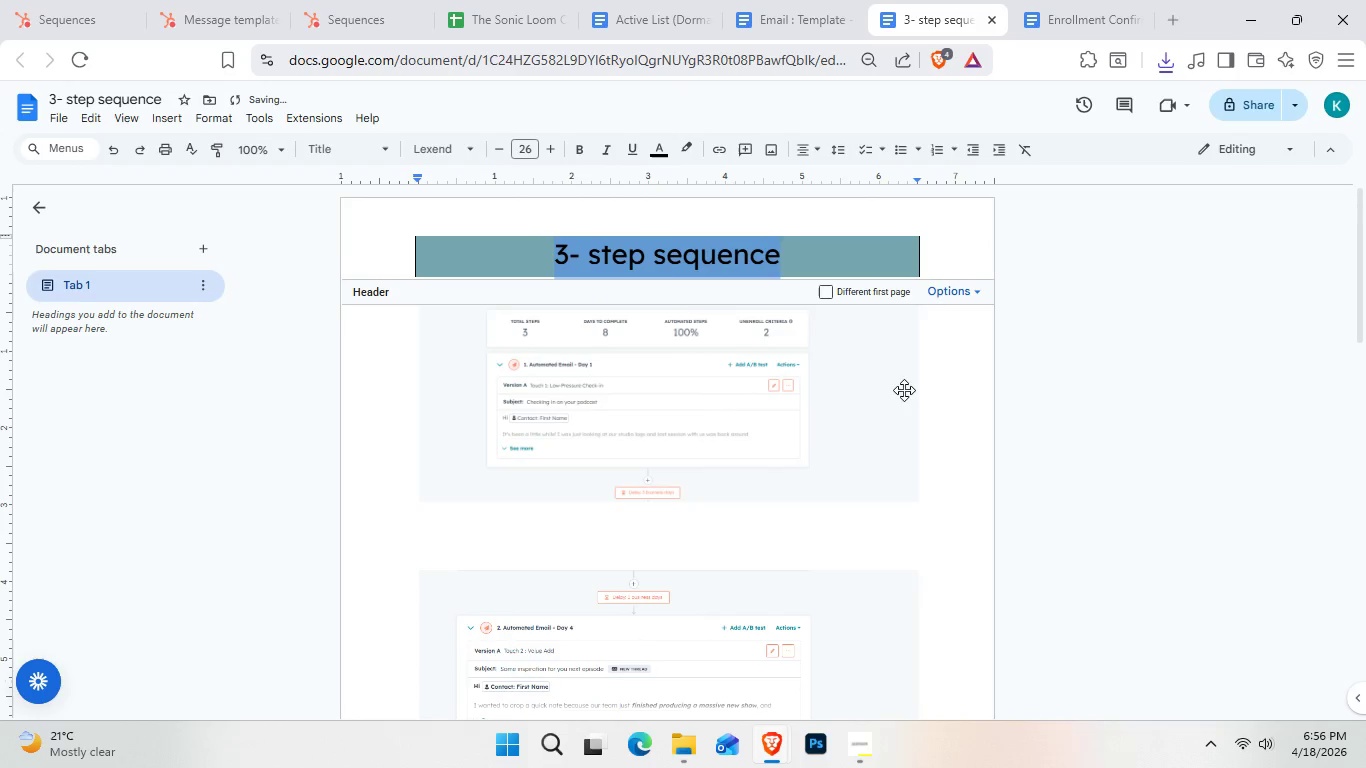 
left_click([953, 408])
 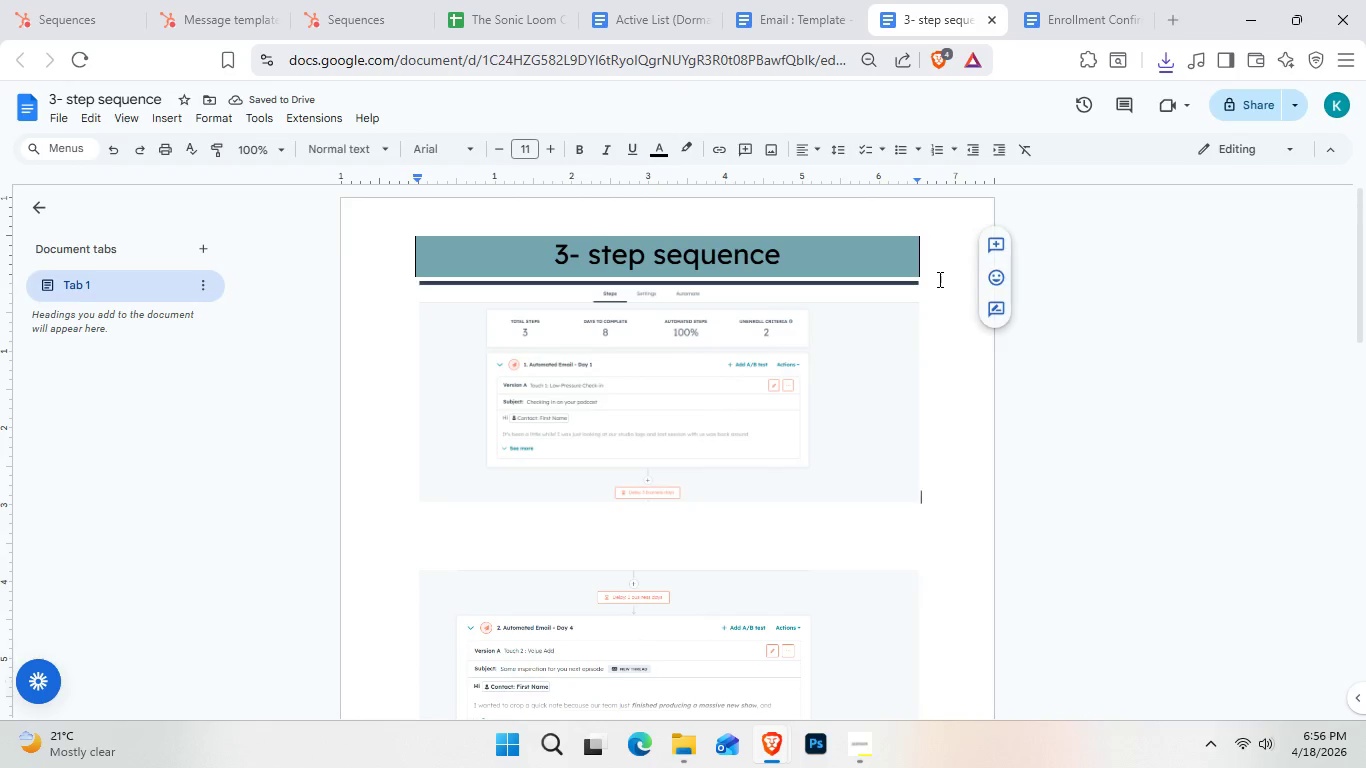 
left_click([938, 279])
 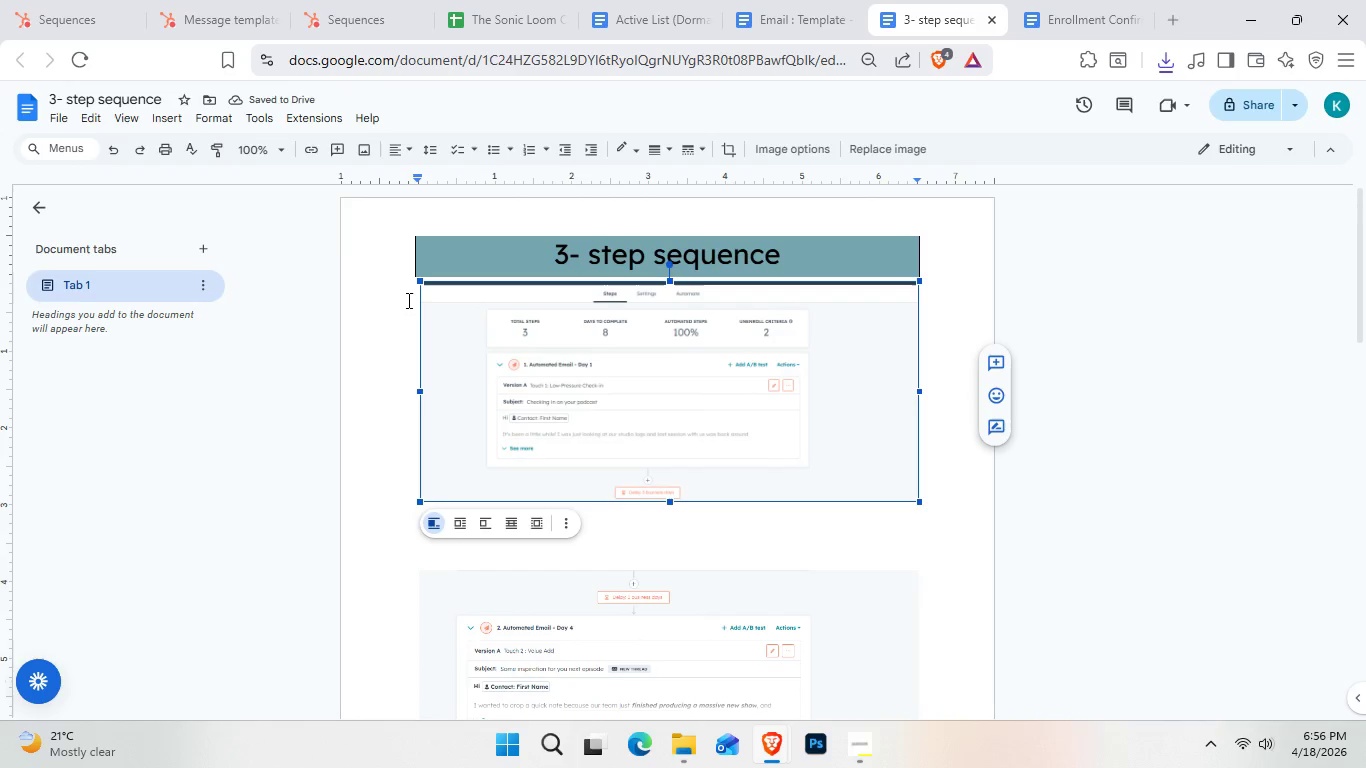 
key(Enter)
 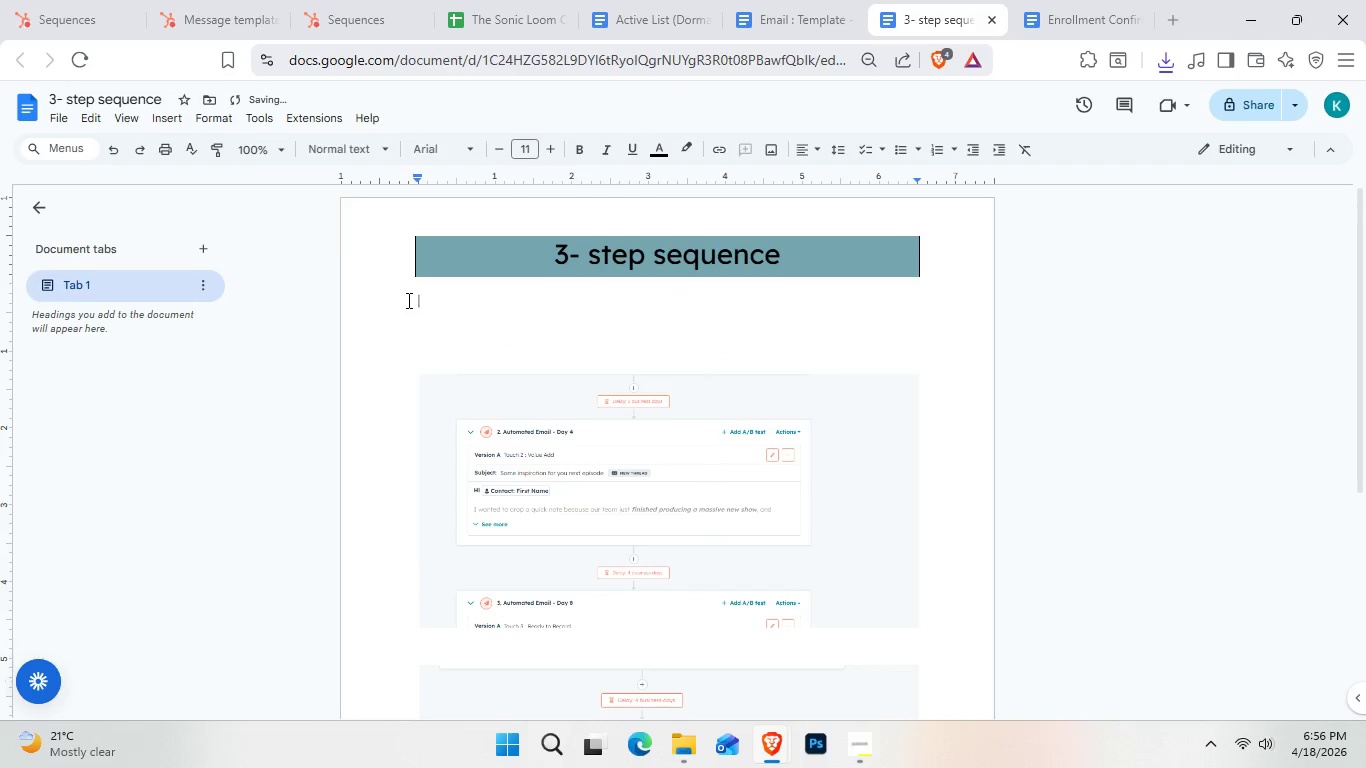 
key(Control+Z)
 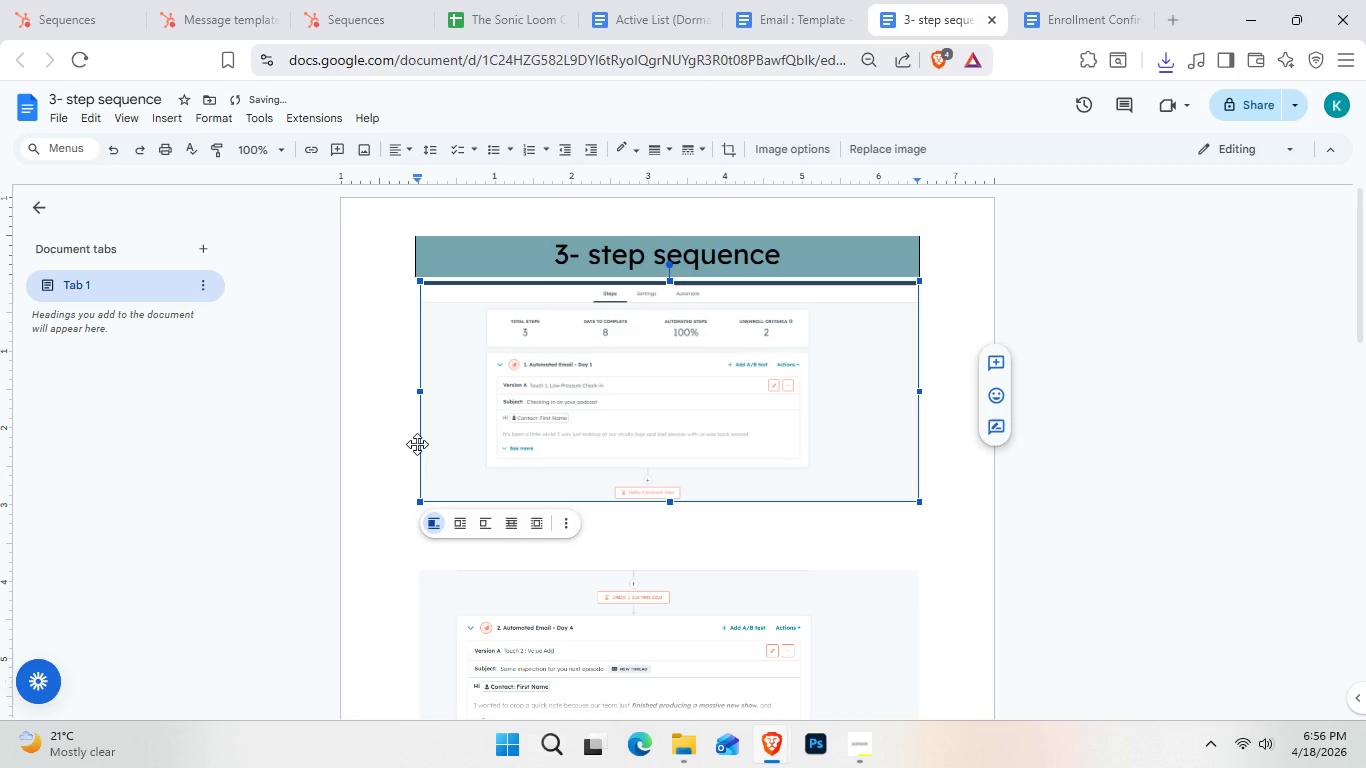 
left_click([394, 477])
 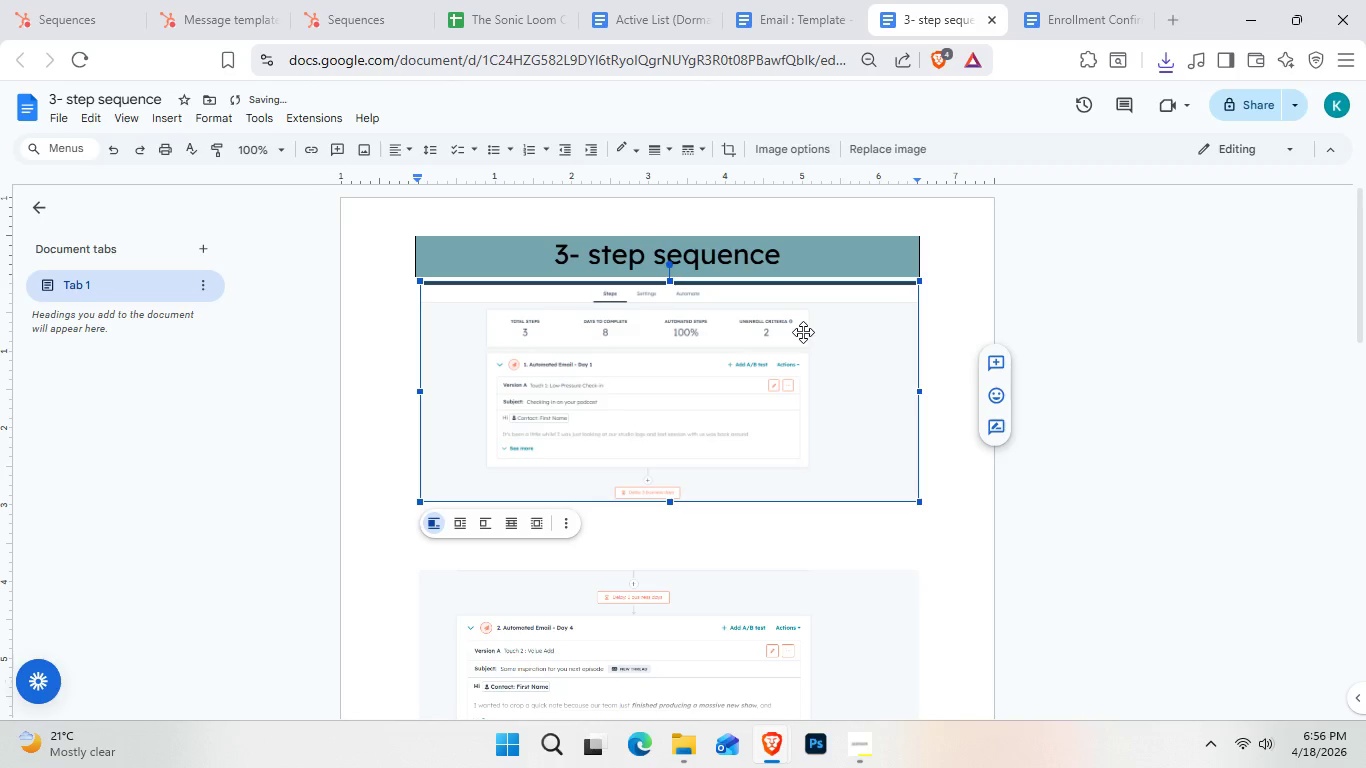 
key(Space)
 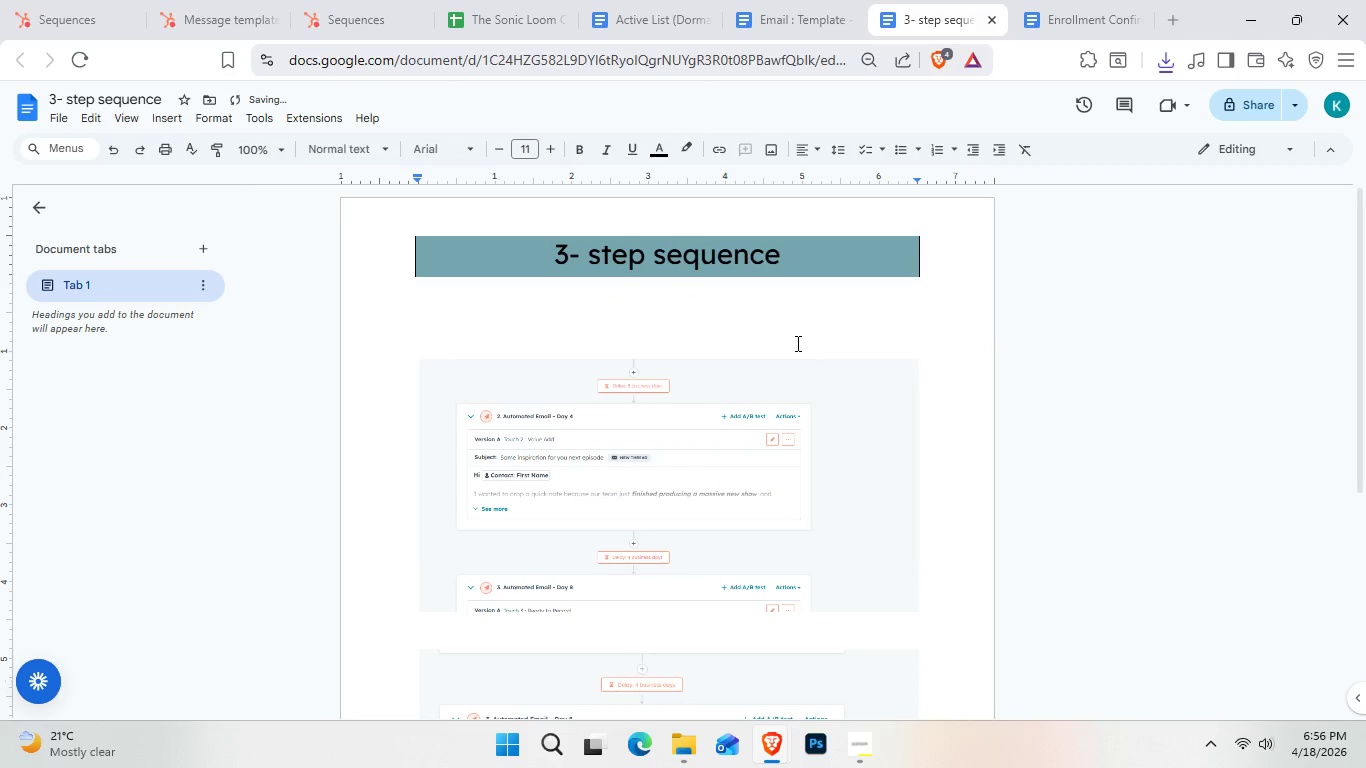 
key(Control+Z)
 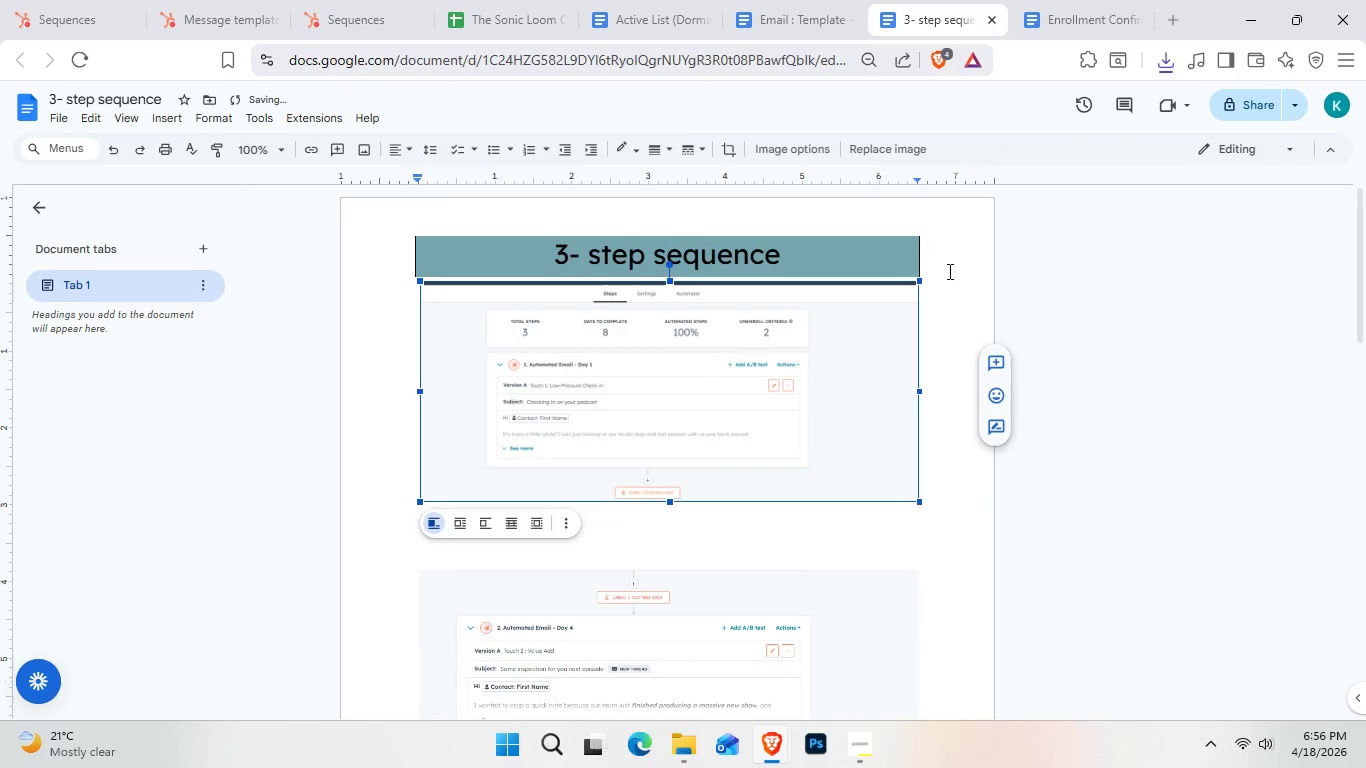 
left_click([938, 268])
 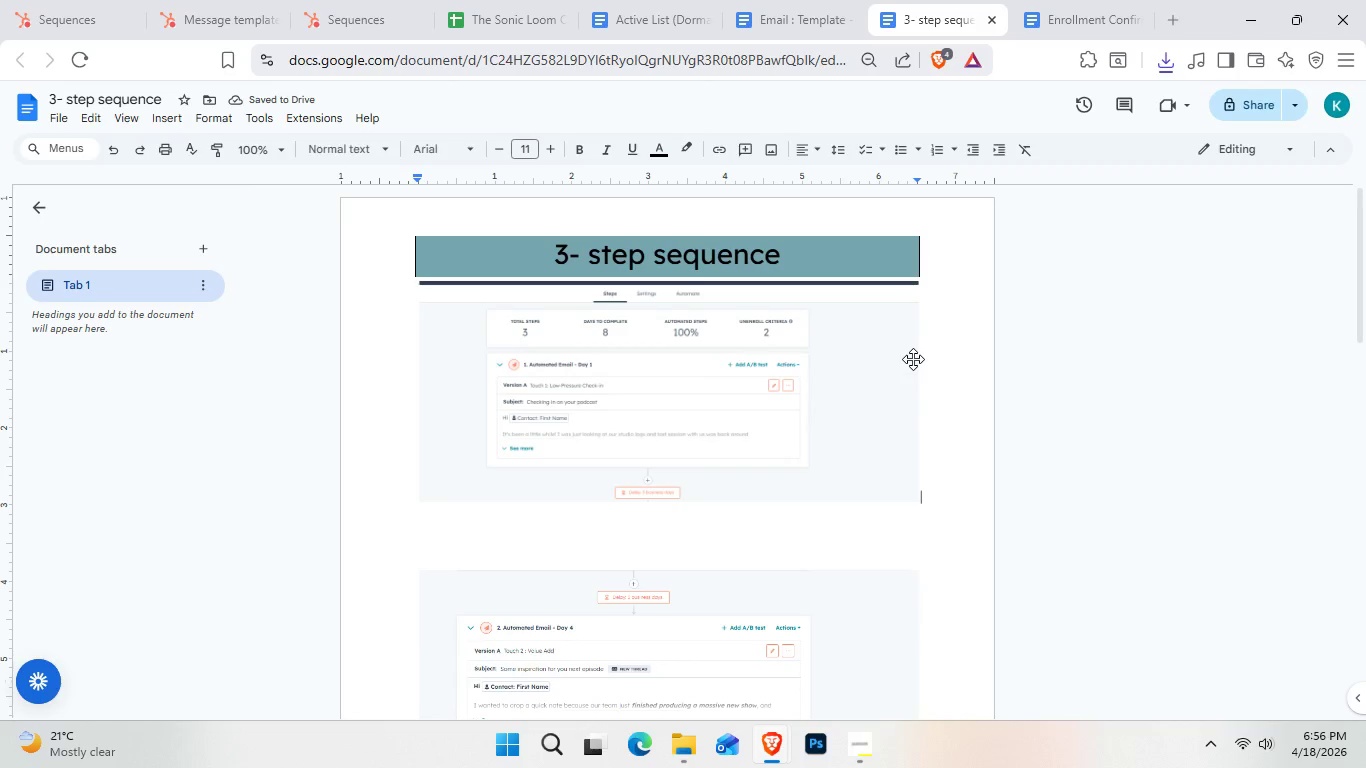 
key(ArrowDown)
 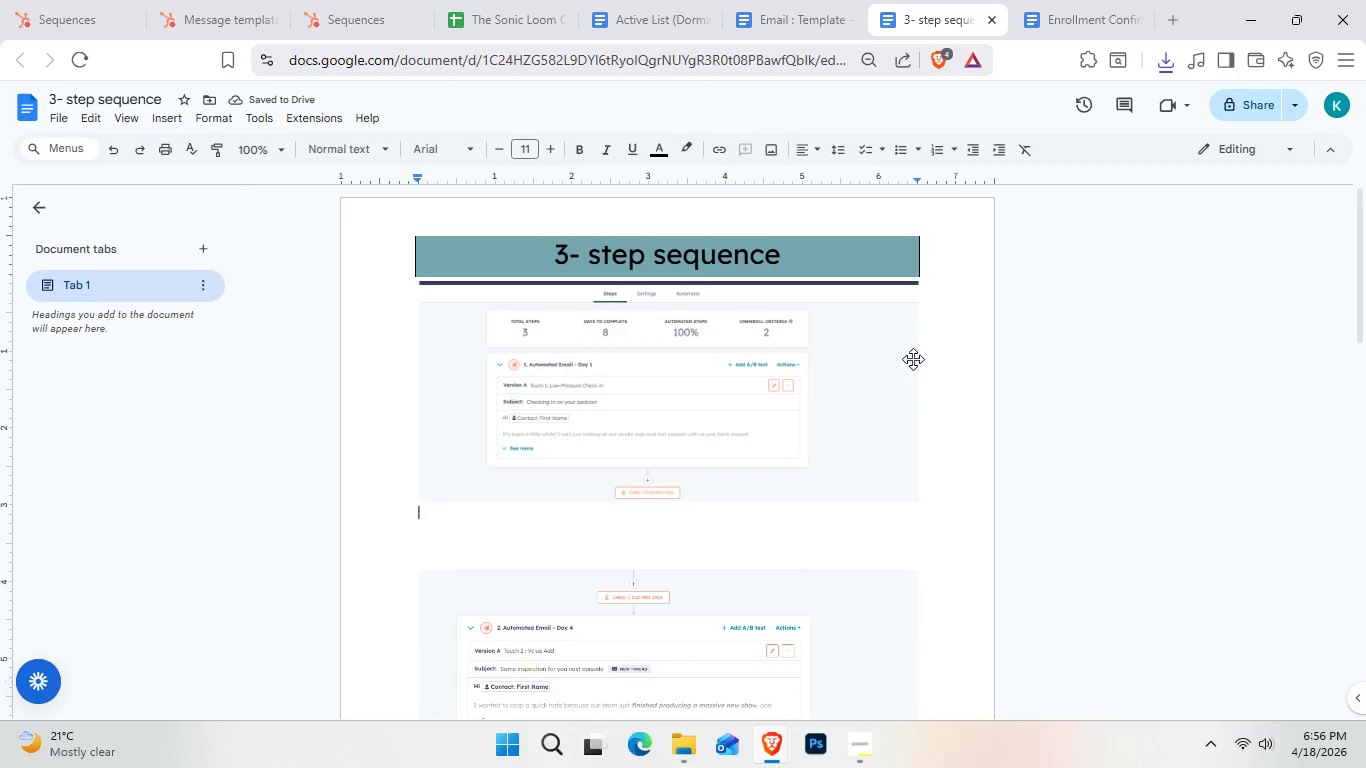 
scroll: coordinate [874, 555], scroll_direction: down, amount: 3.0
 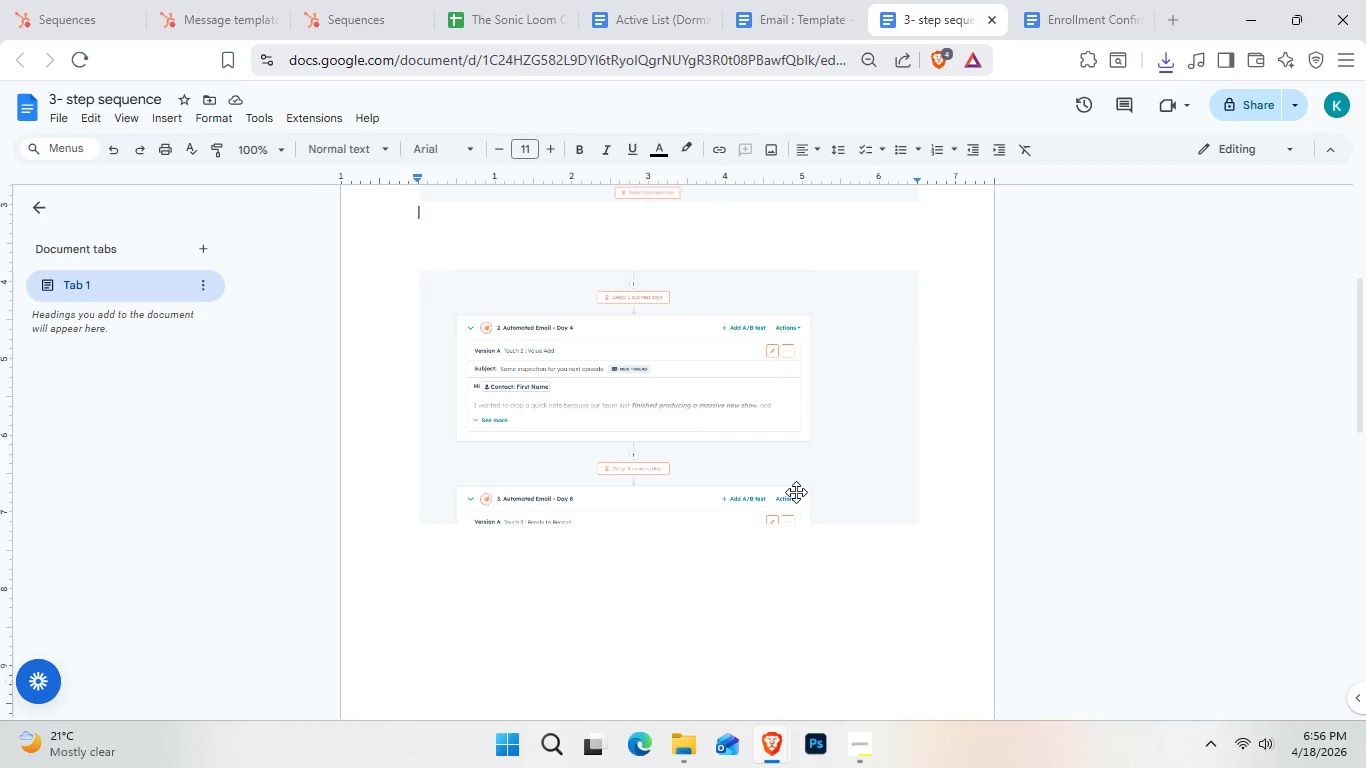 
key(Enter)
 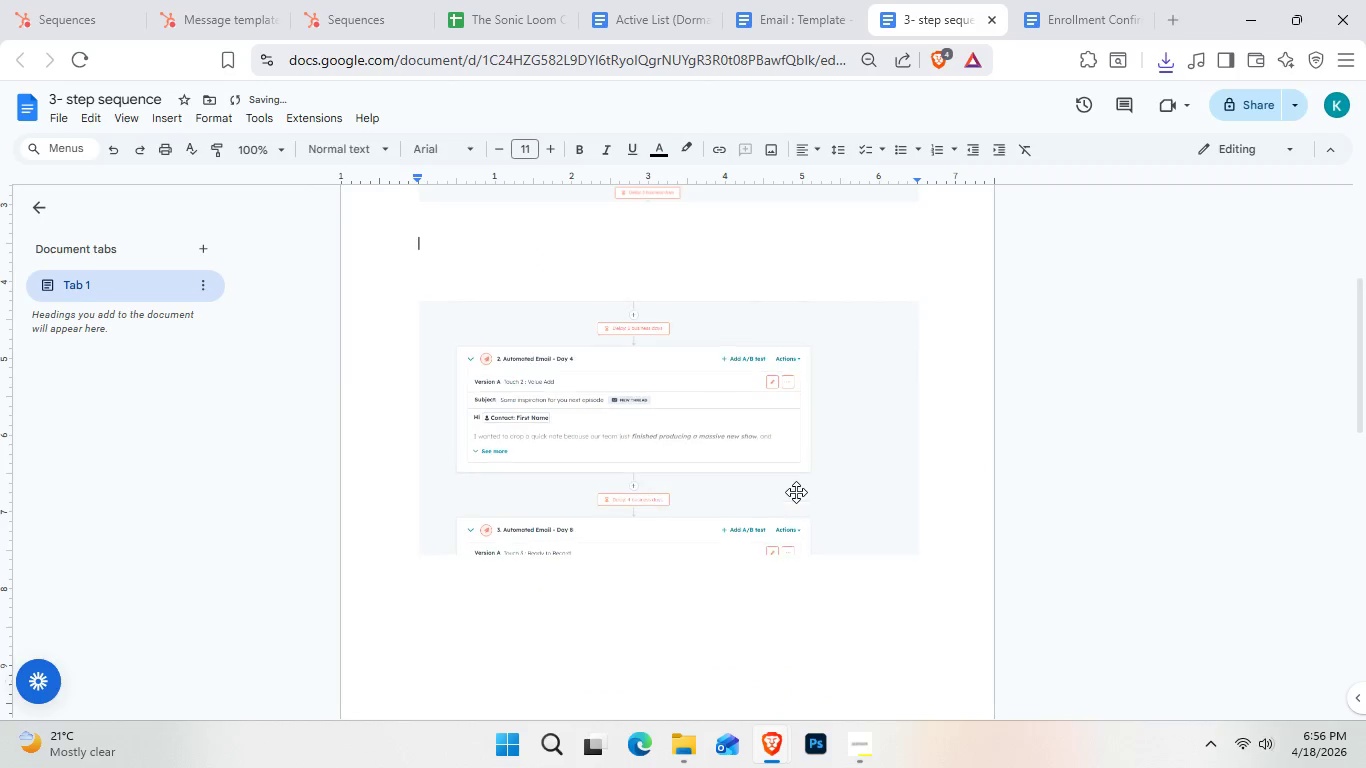 
key(Enter)
 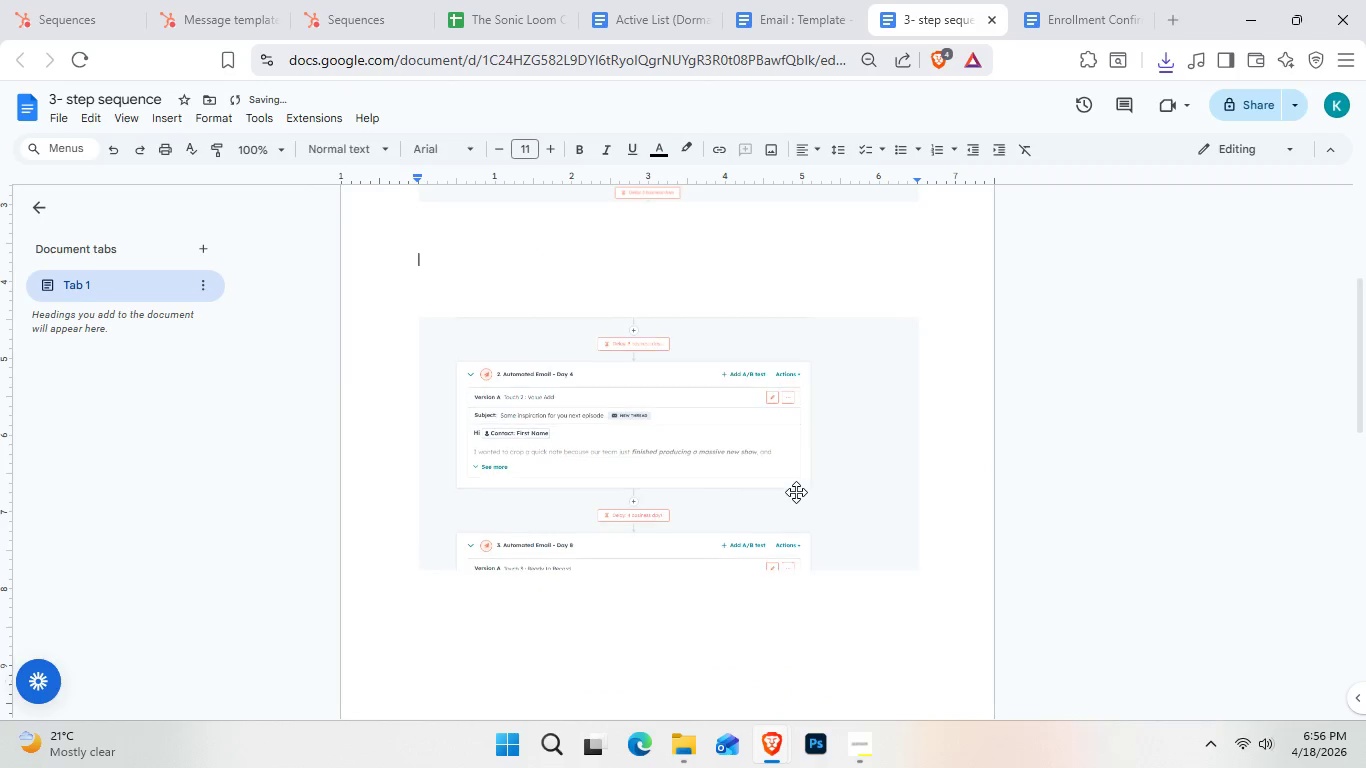 
key(Enter)
 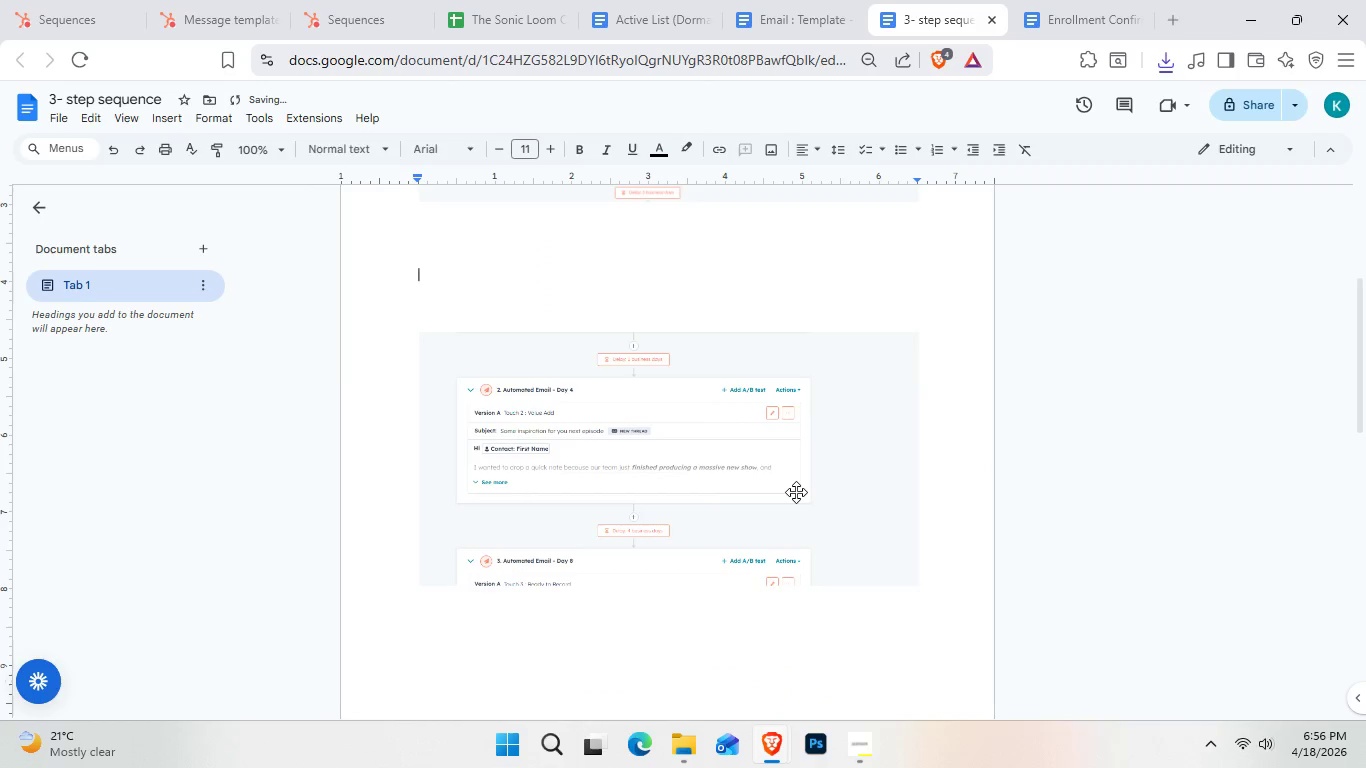 
key(Enter)
 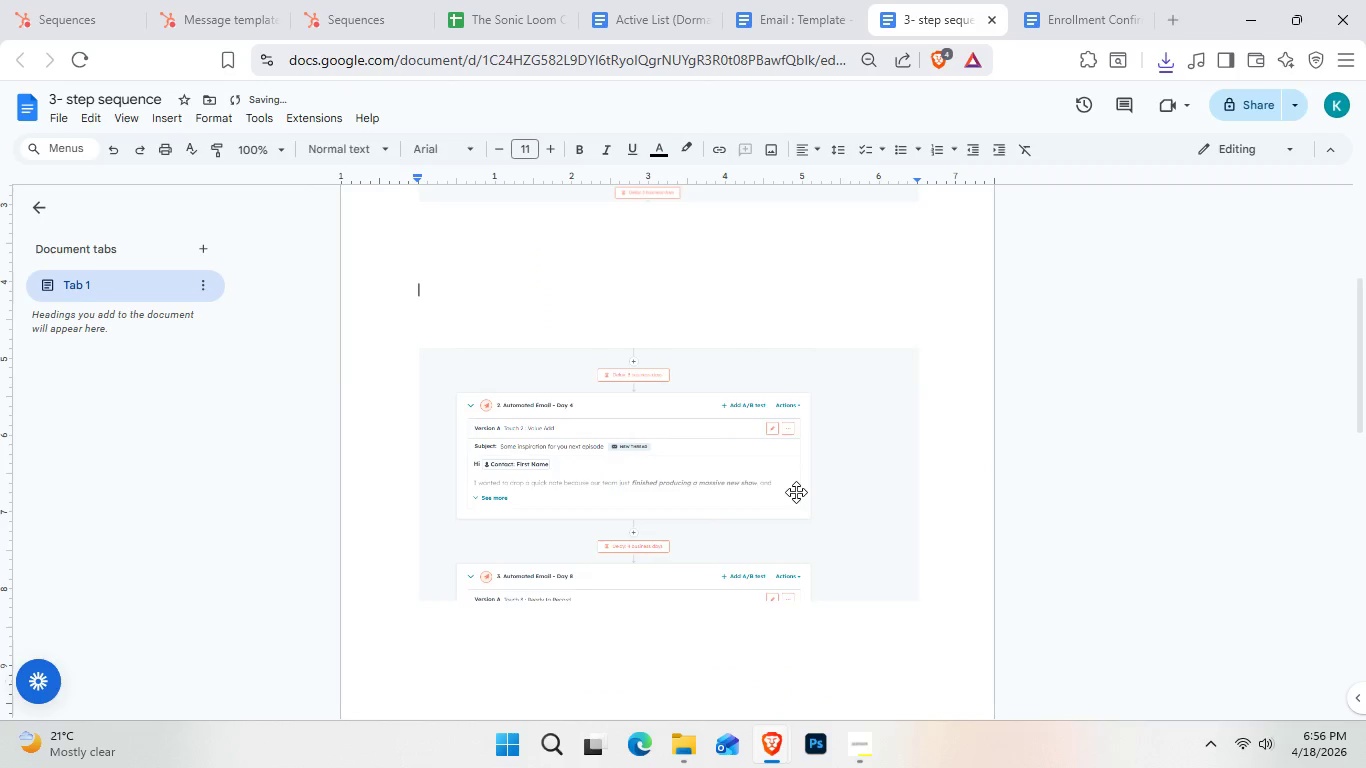 
key(Enter)
 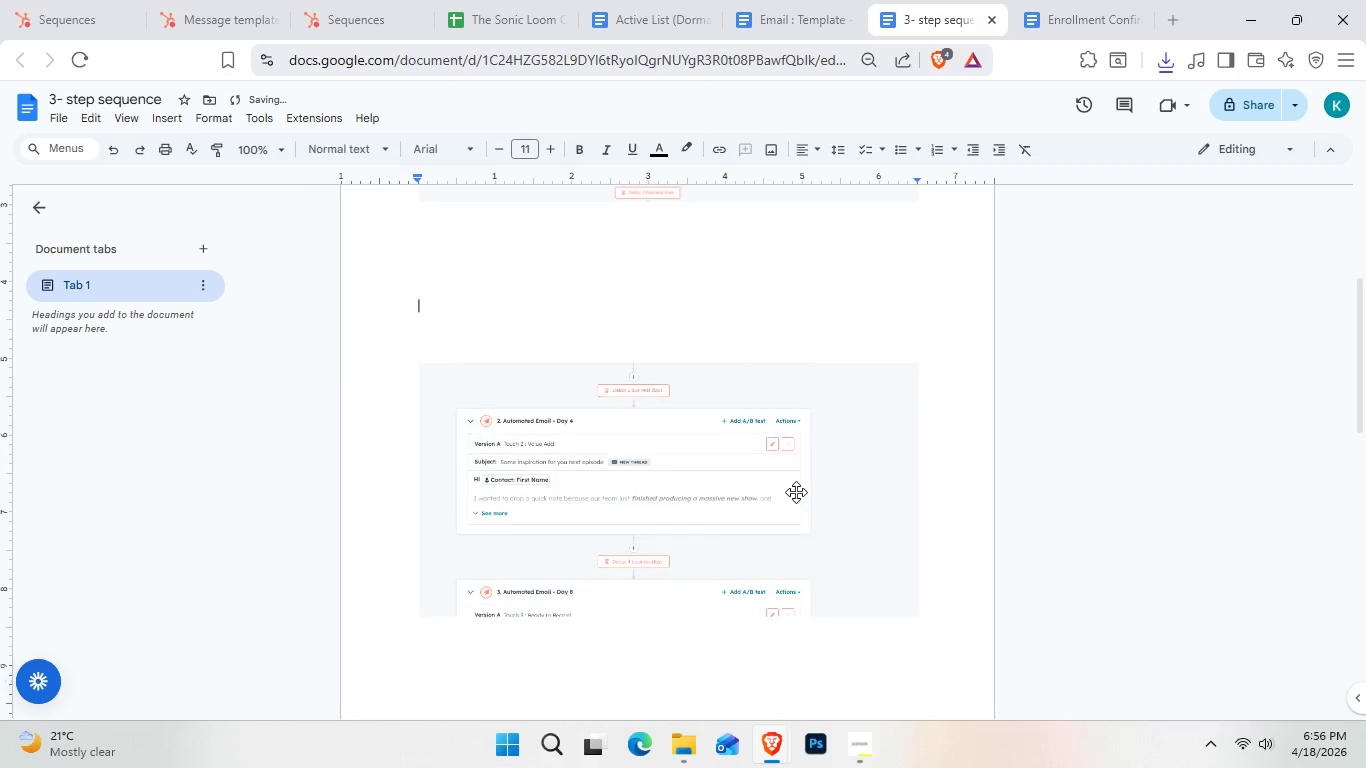 
key(Enter)
 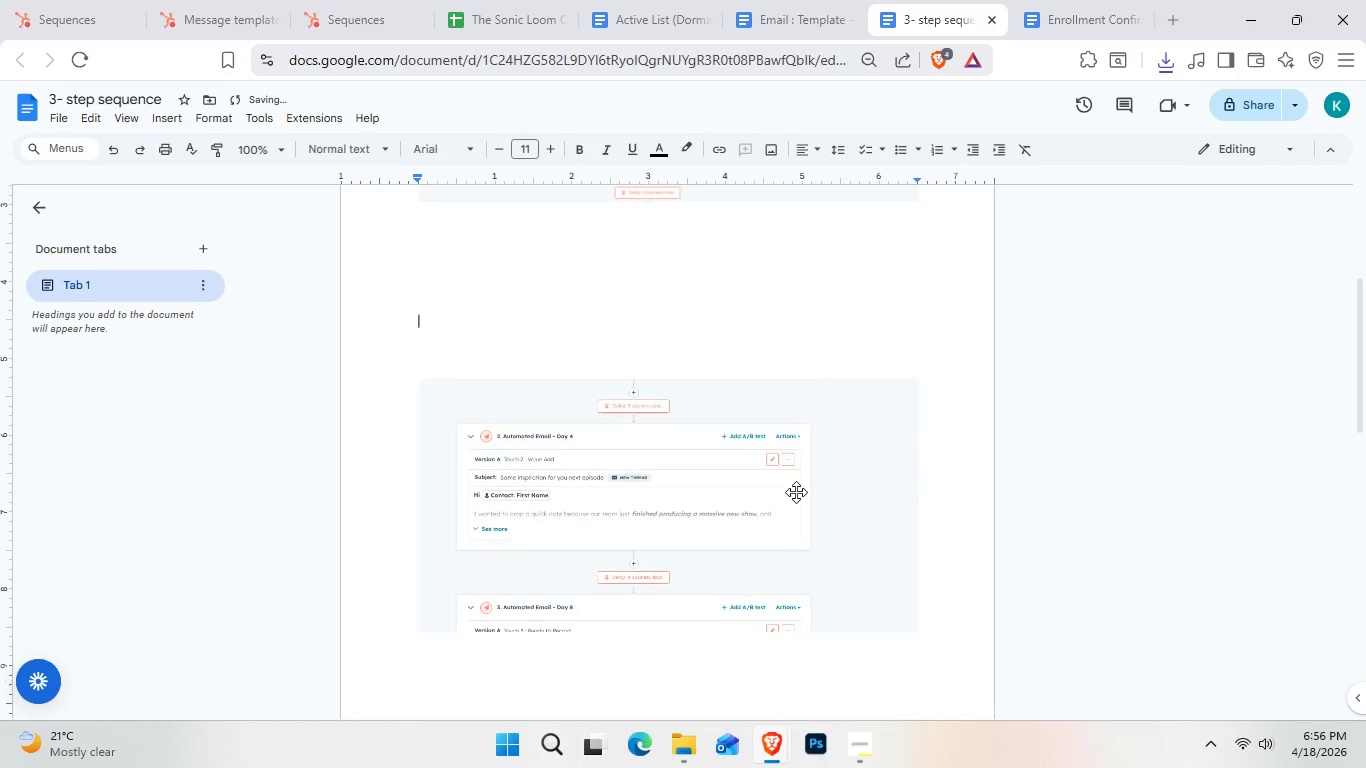 
key(Enter)
 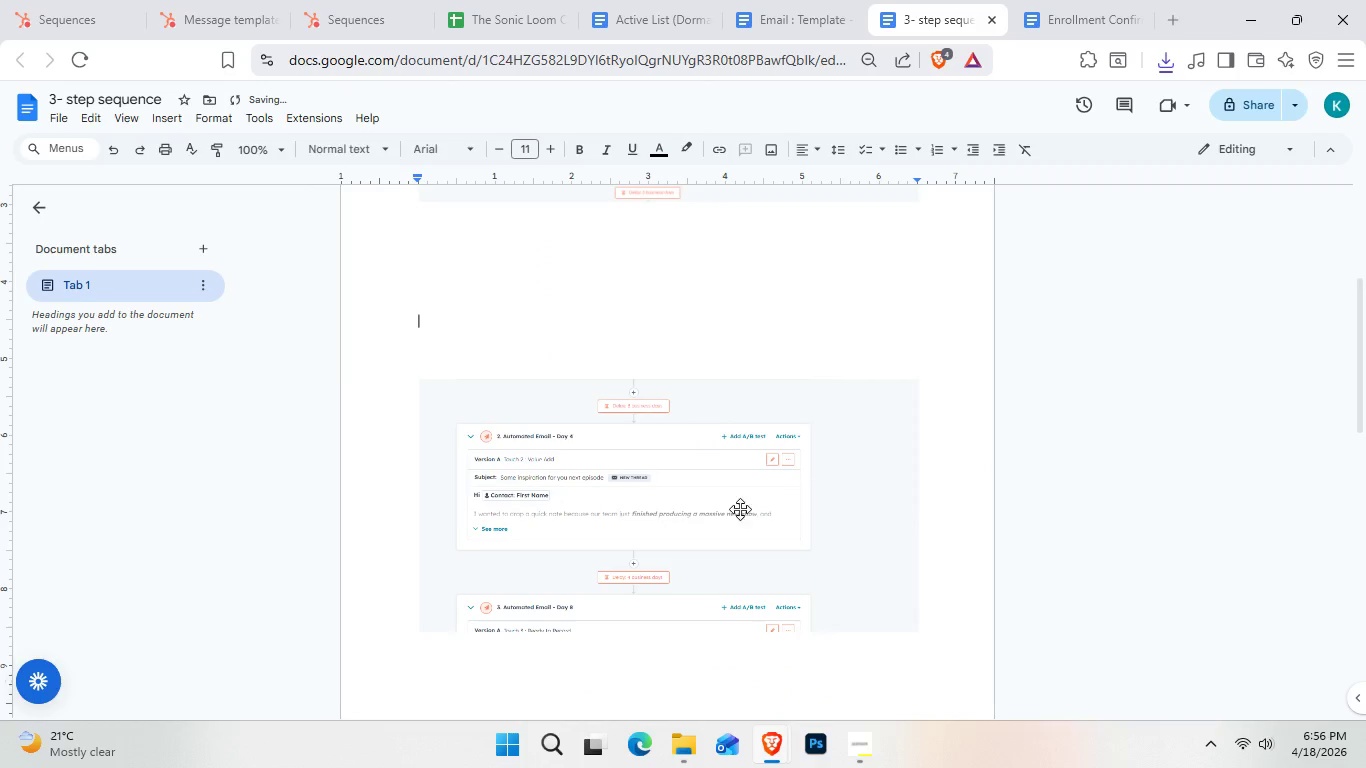 
scroll: coordinate [742, 509], scroll_direction: up, amount: 2.0
 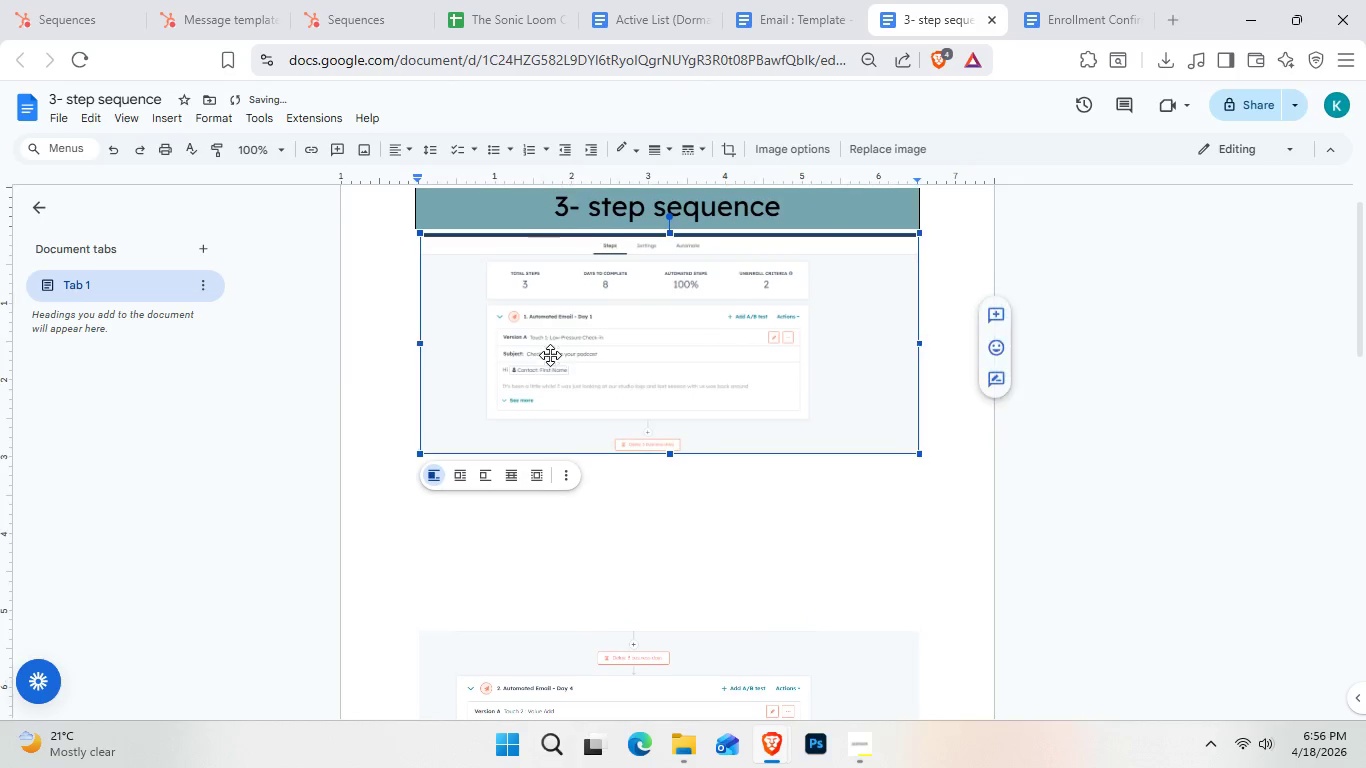 
left_click_drag(start_coordinate=[564, 398], to_coordinate=[547, 549])
 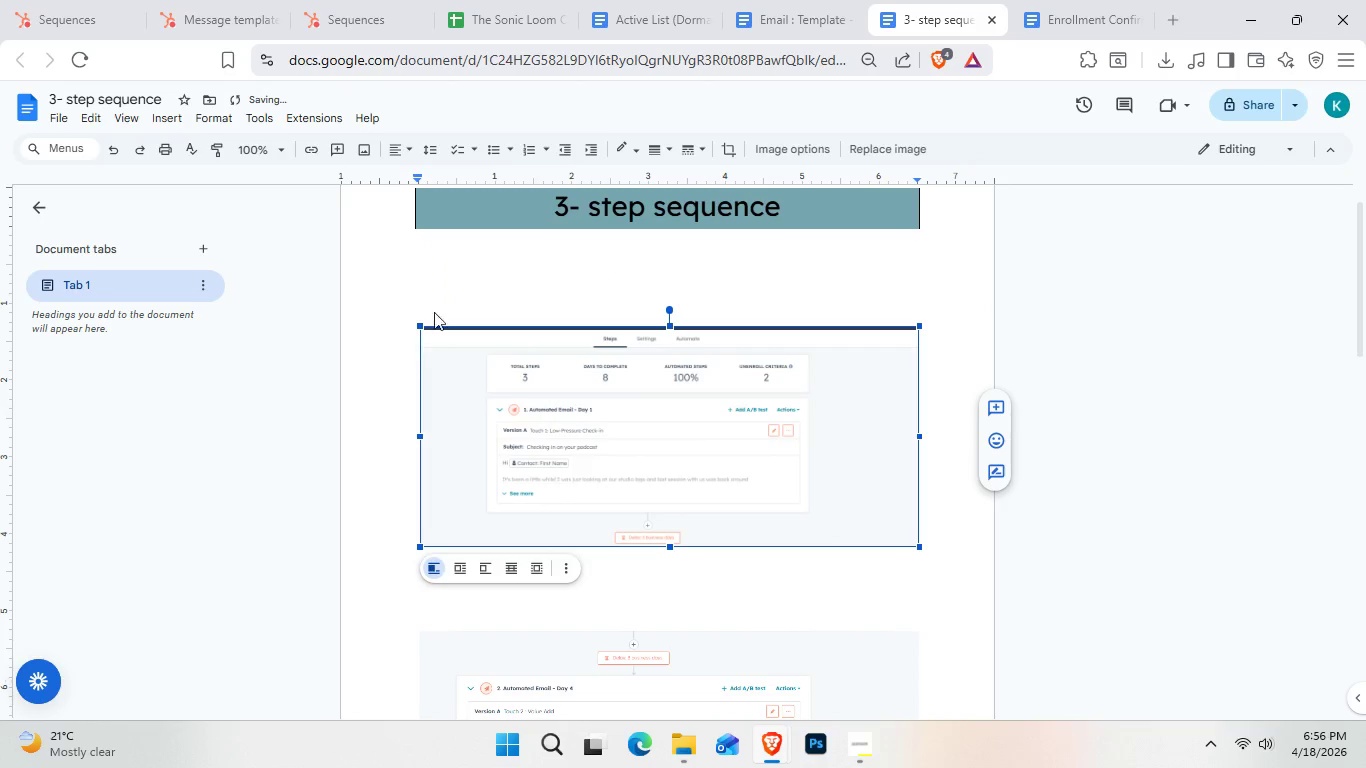 
left_click([441, 292])
 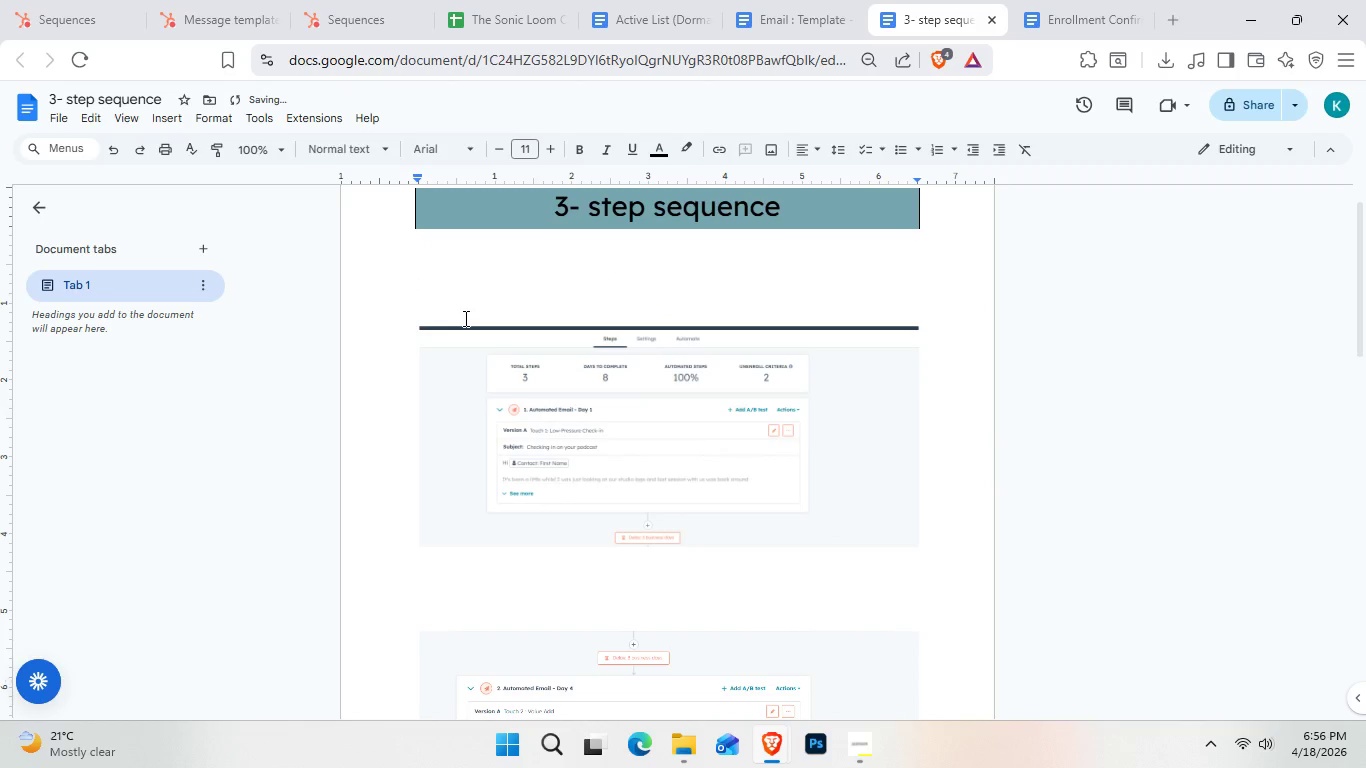 
key(Enter)
 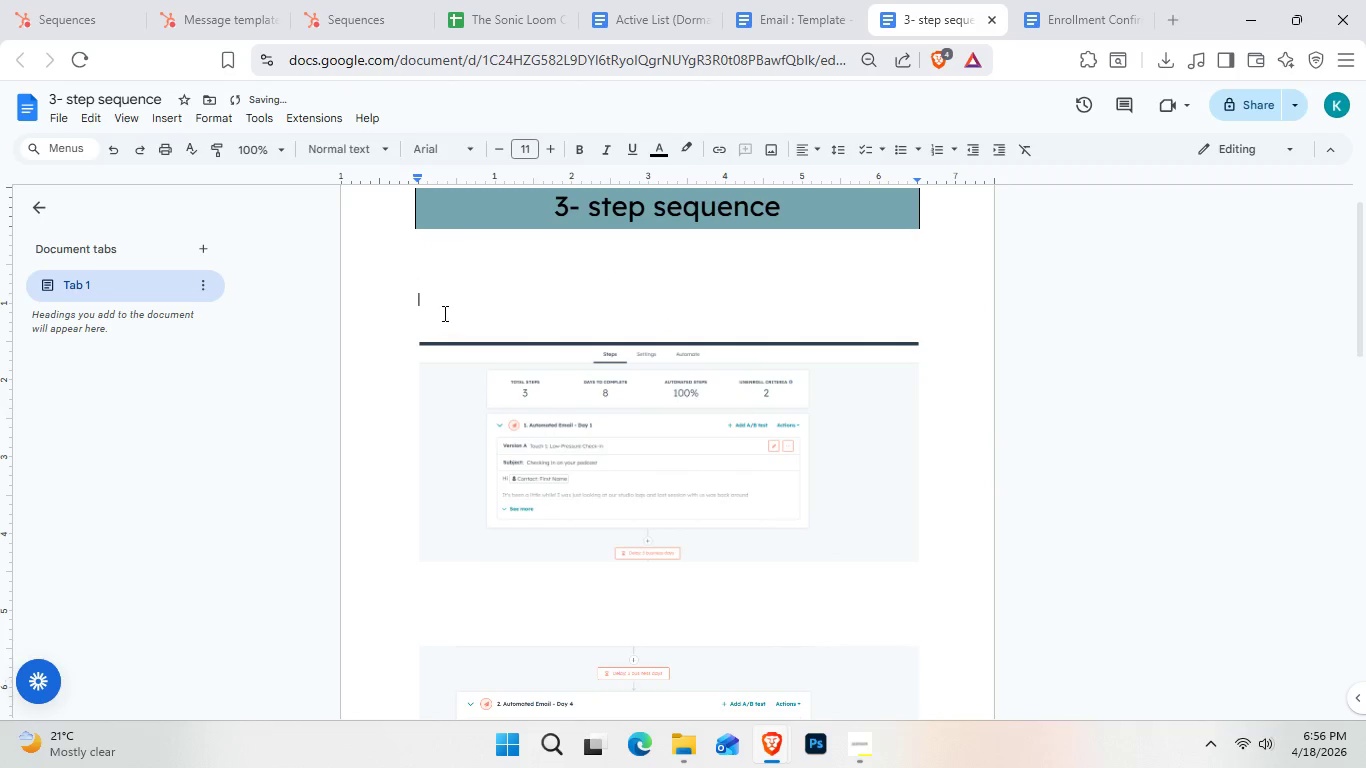 
scroll: coordinate [542, 434], scroll_direction: down, amount: 6.0
 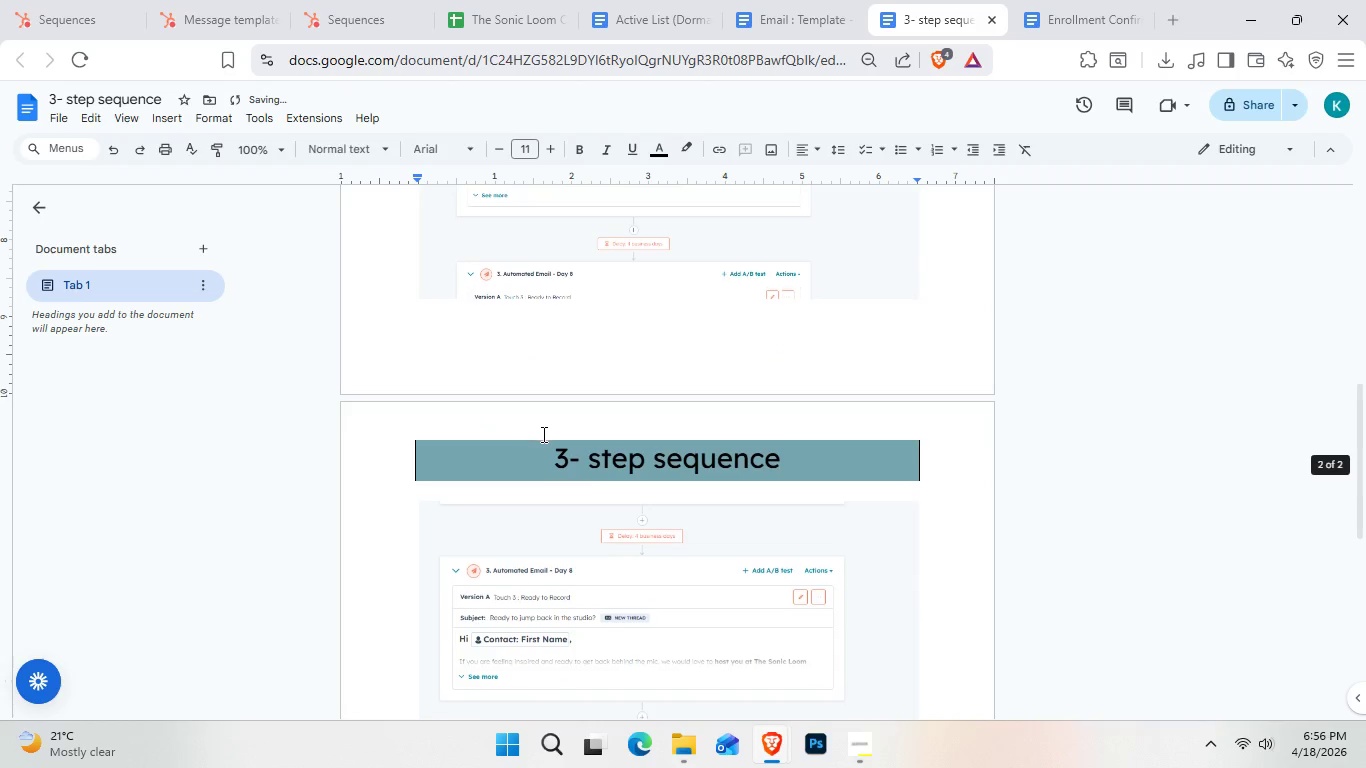 
scroll: coordinate [542, 434], scroll_direction: none, amount: 0.0
 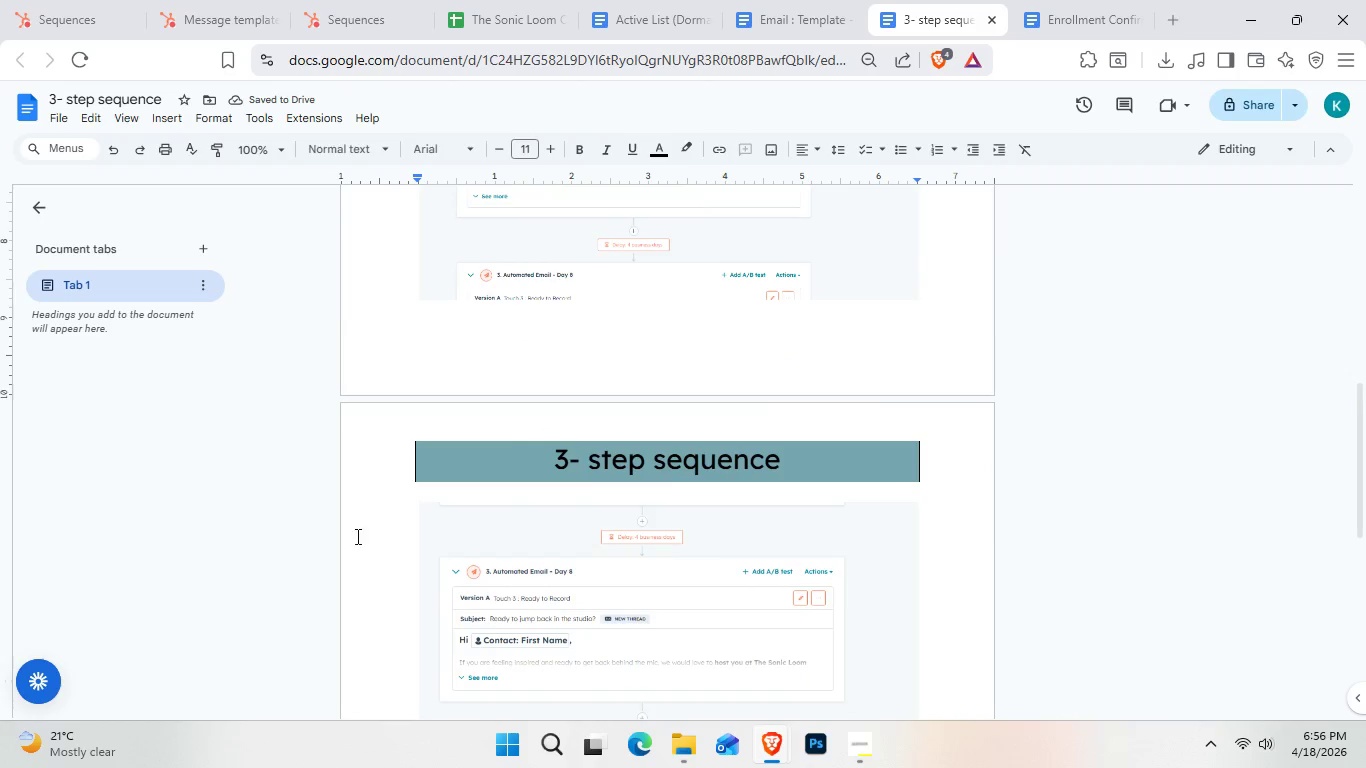 
left_click([355, 542])
 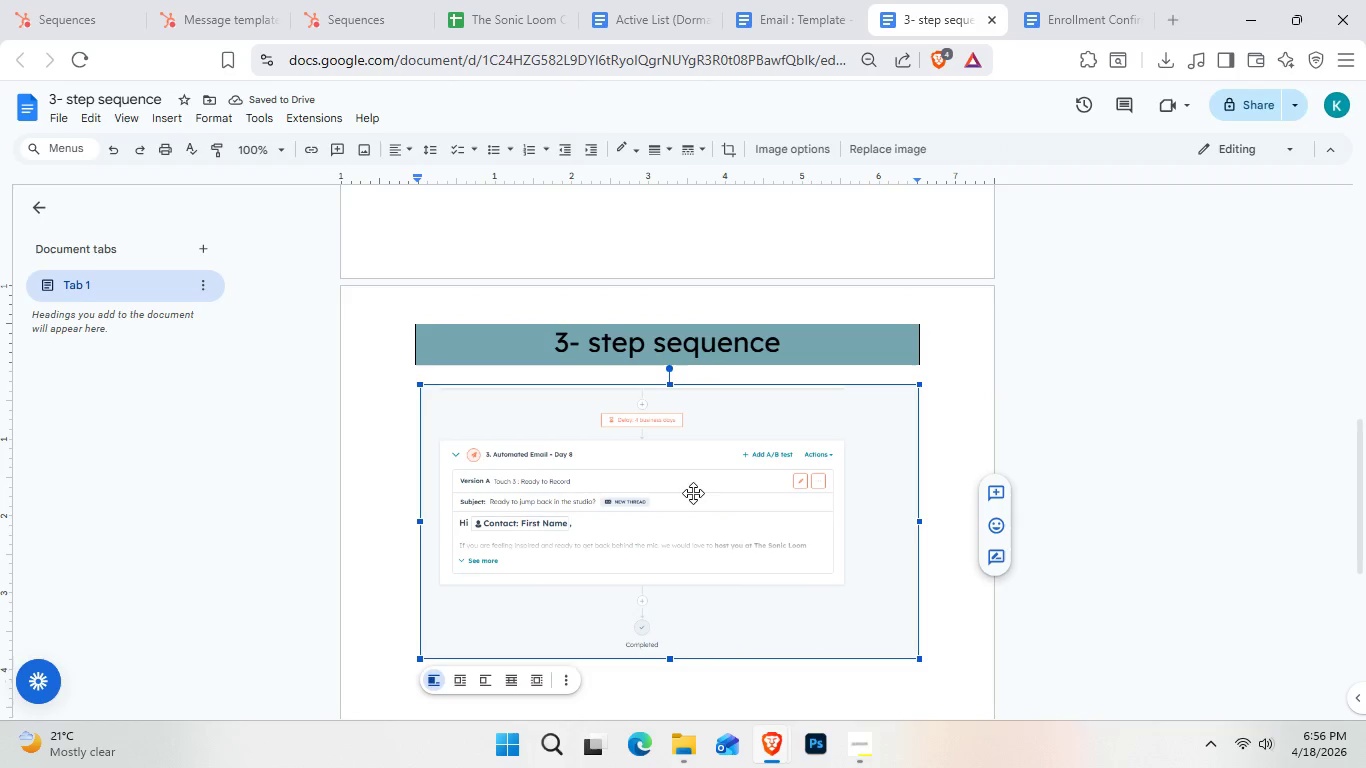 
left_click_drag(start_coordinate=[515, 369], to_coordinate=[486, 553])
 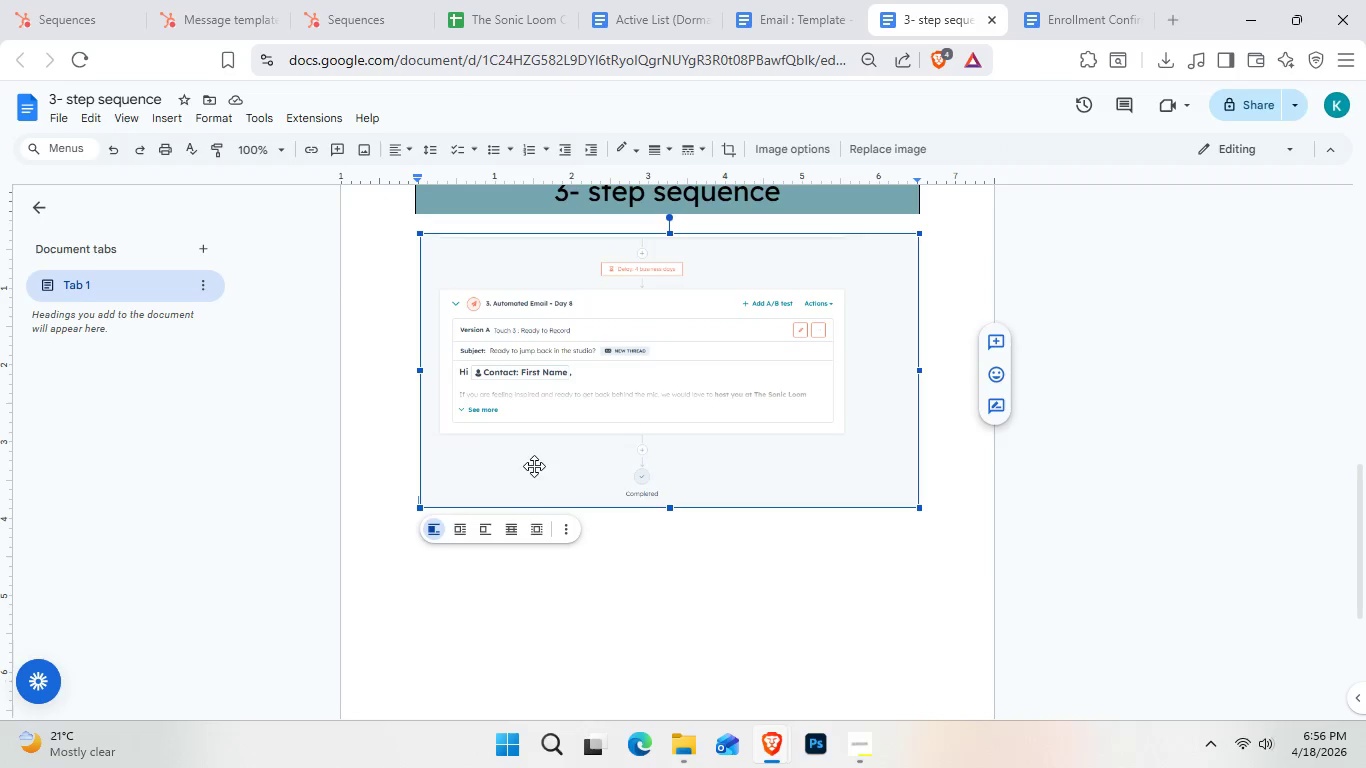 
scroll: coordinate [670, 524], scroll_direction: down, amount: 2.0
 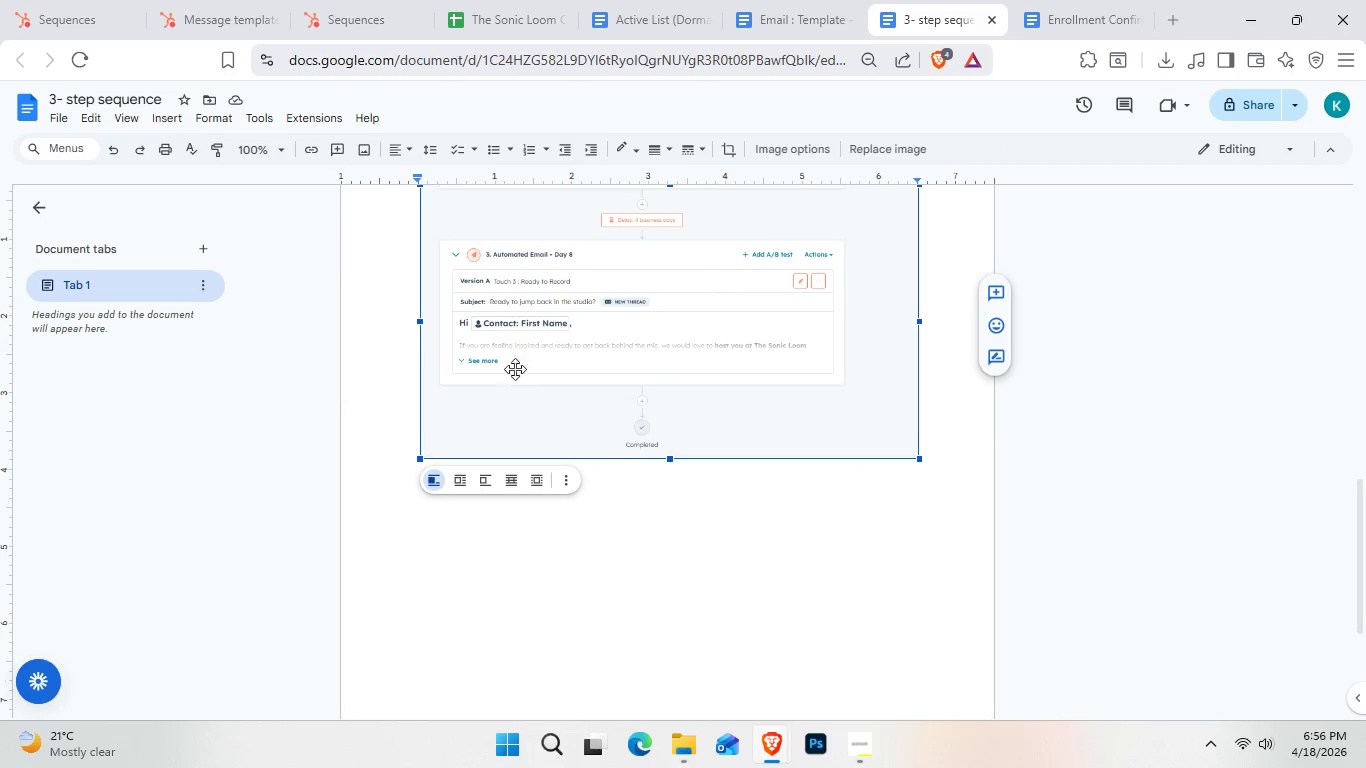 
left_click_drag(start_coordinate=[530, 432], to_coordinate=[515, 621])
 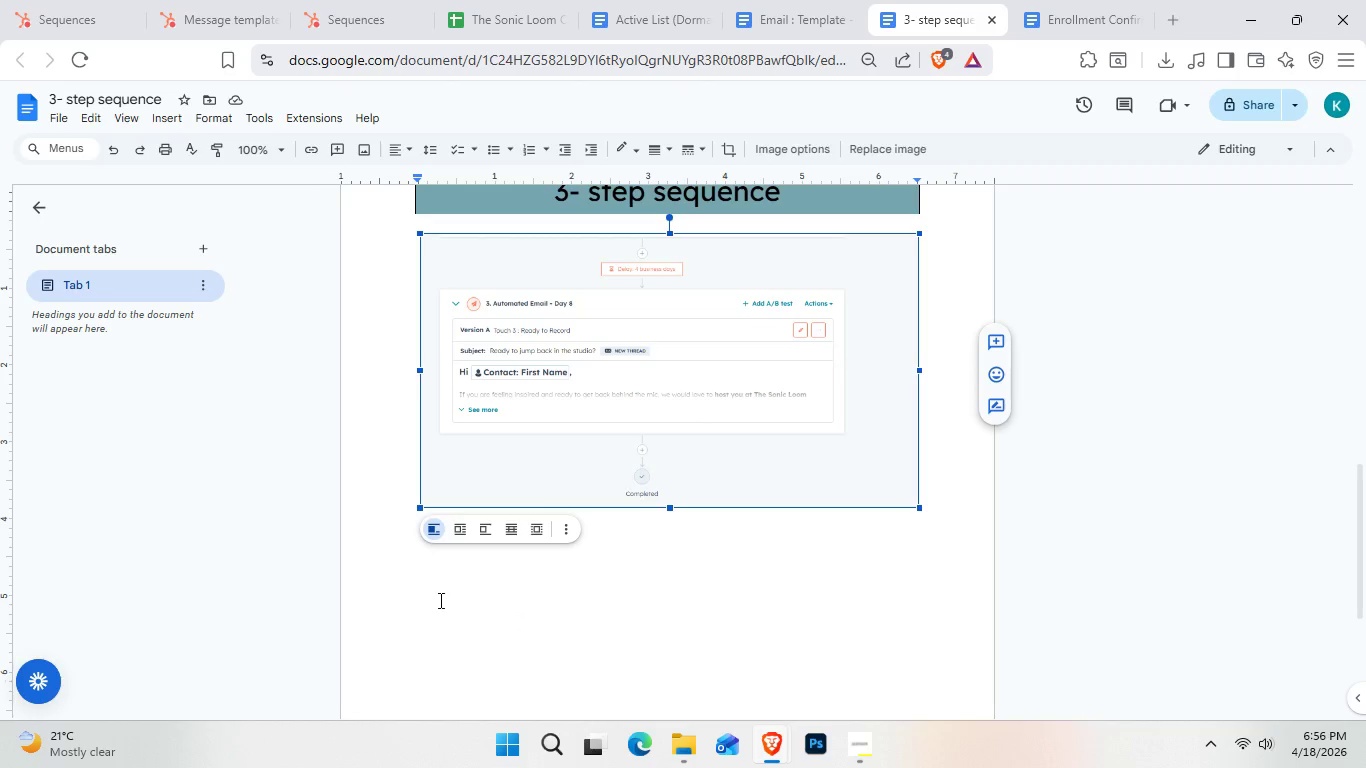 
double_click([440, 599])
 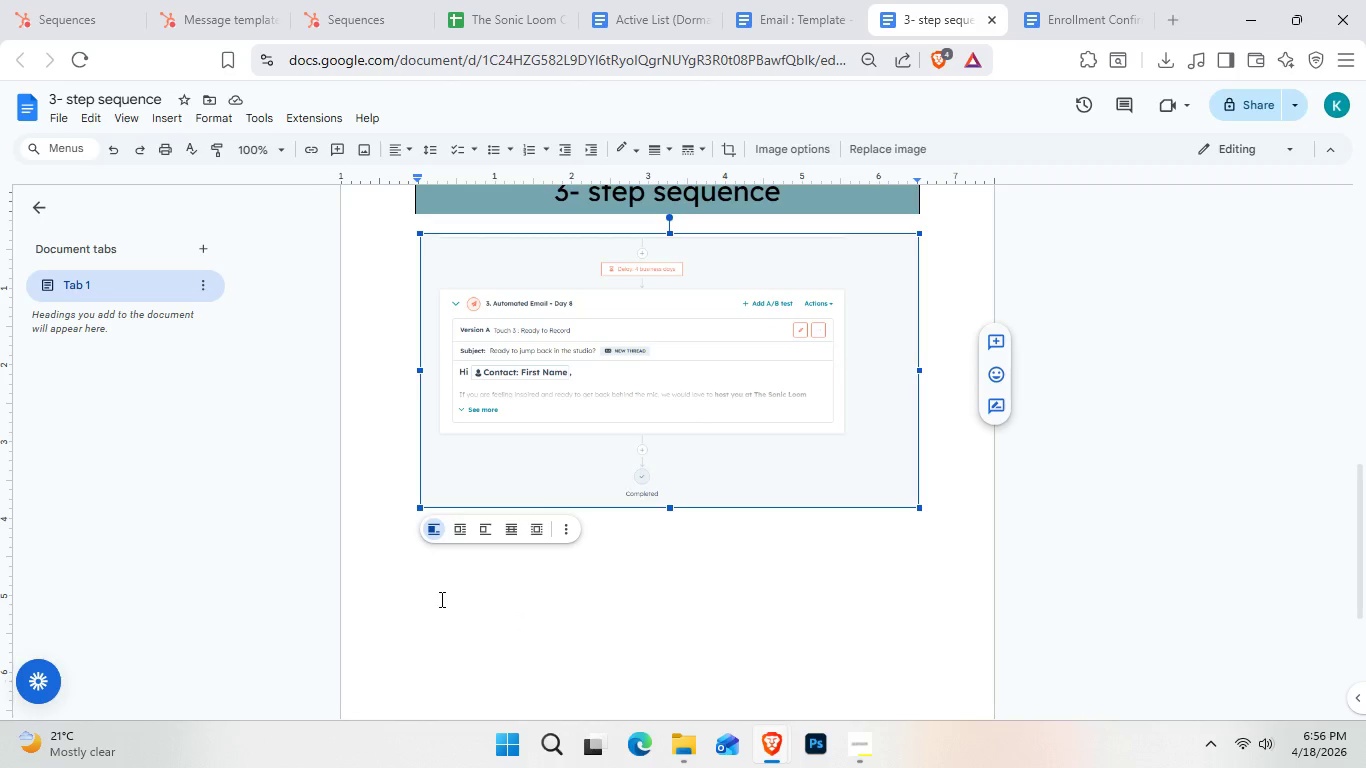 
triple_click([440, 599])
 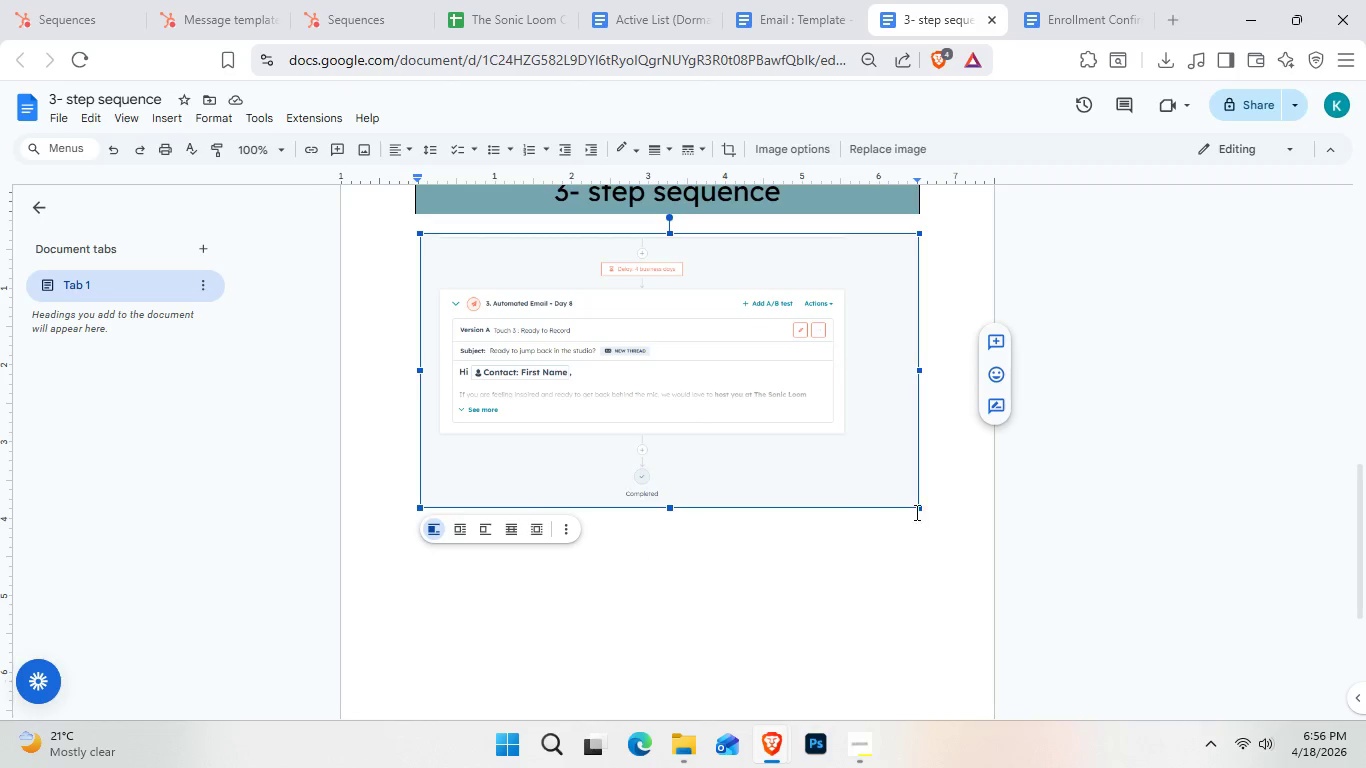 
left_click([958, 501])
 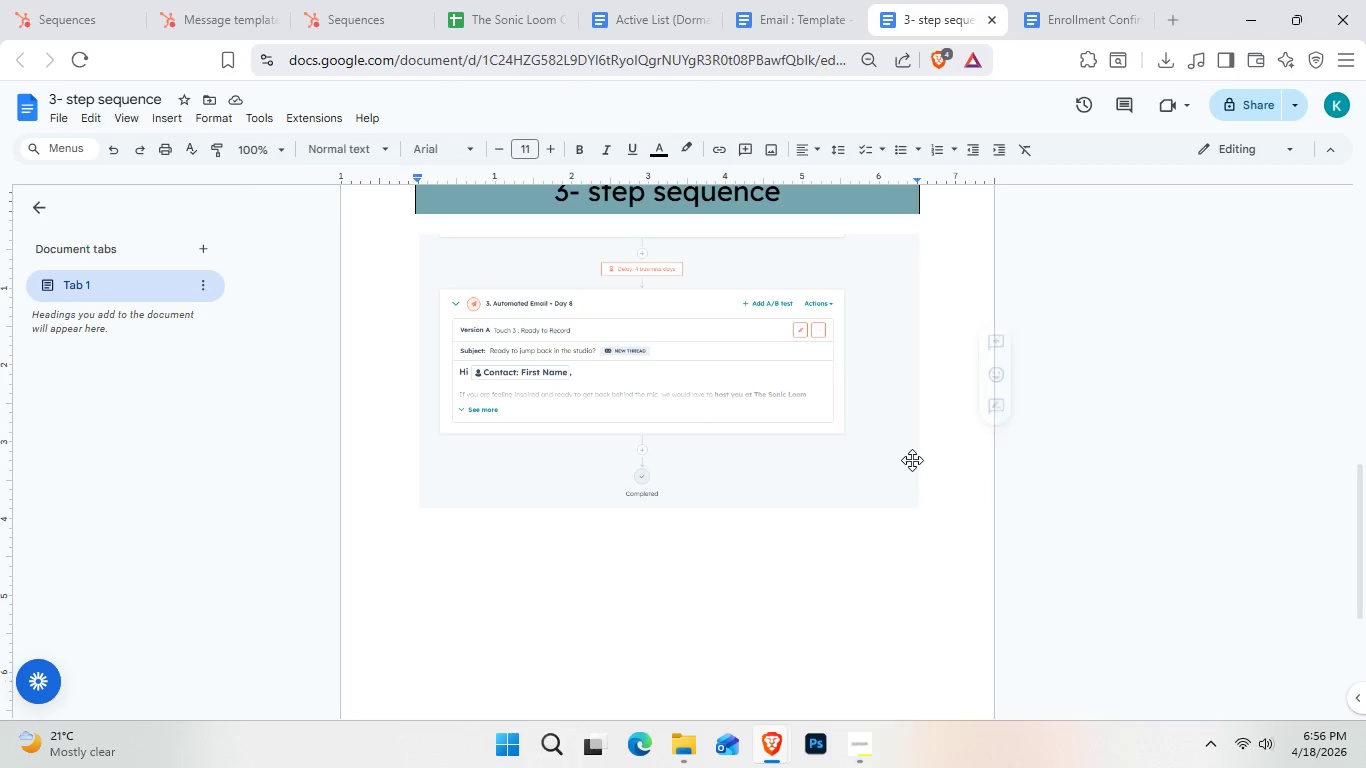 
key(Enter)
 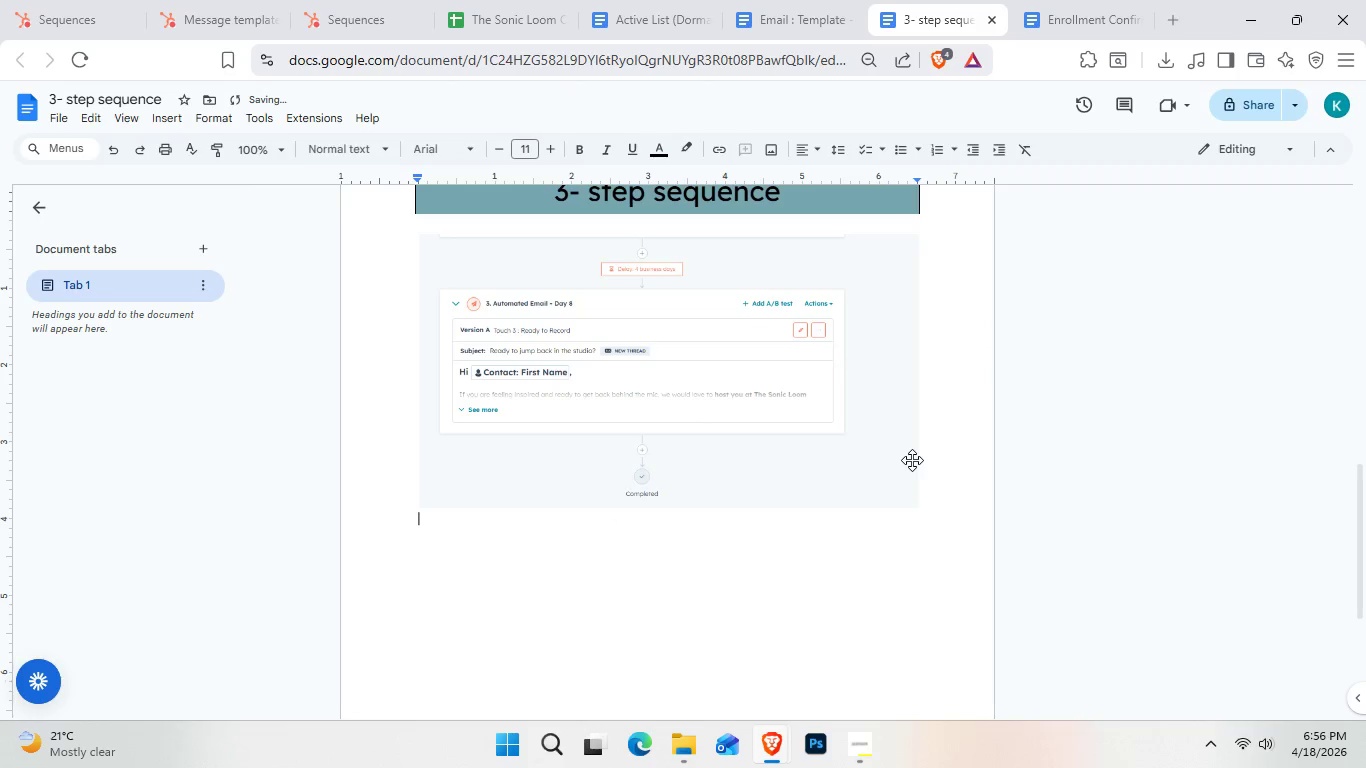 
key(Enter)
 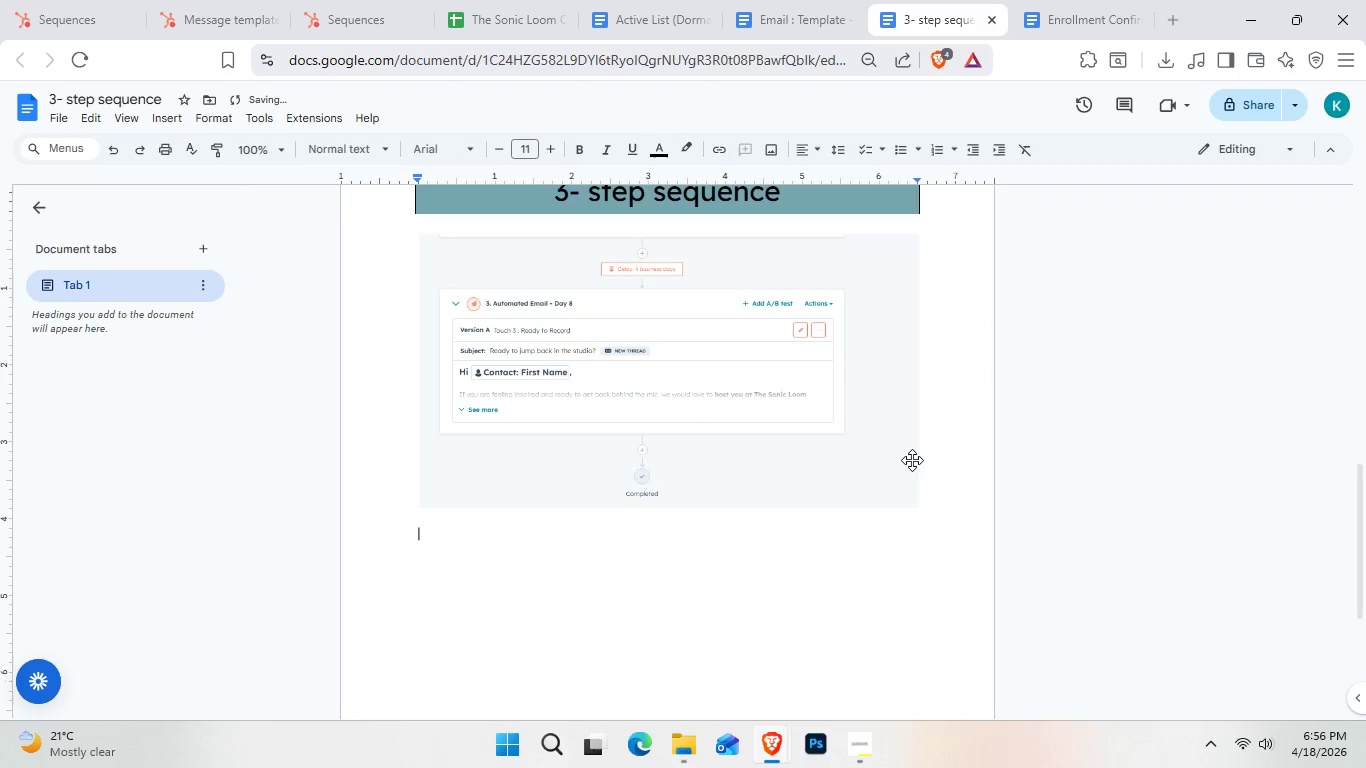 
key(Enter)
 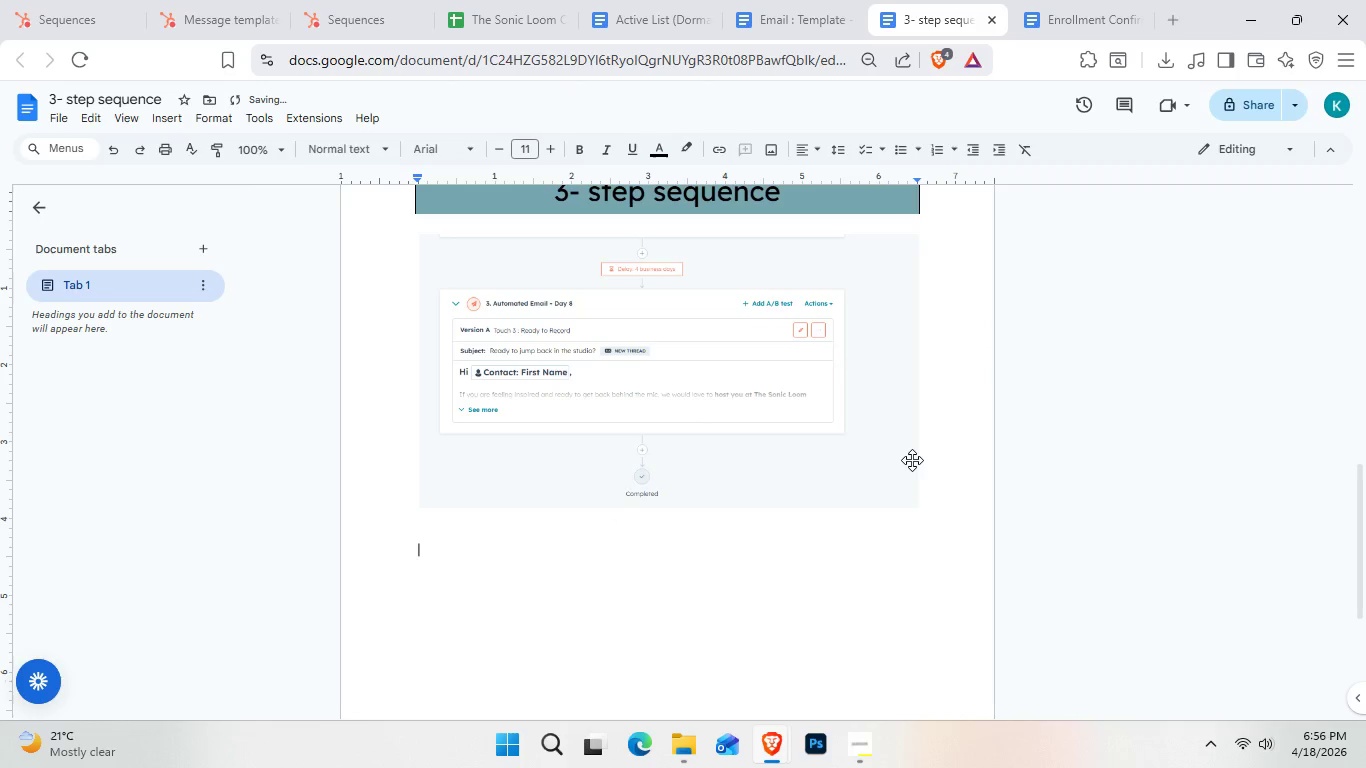 
key(Enter)
 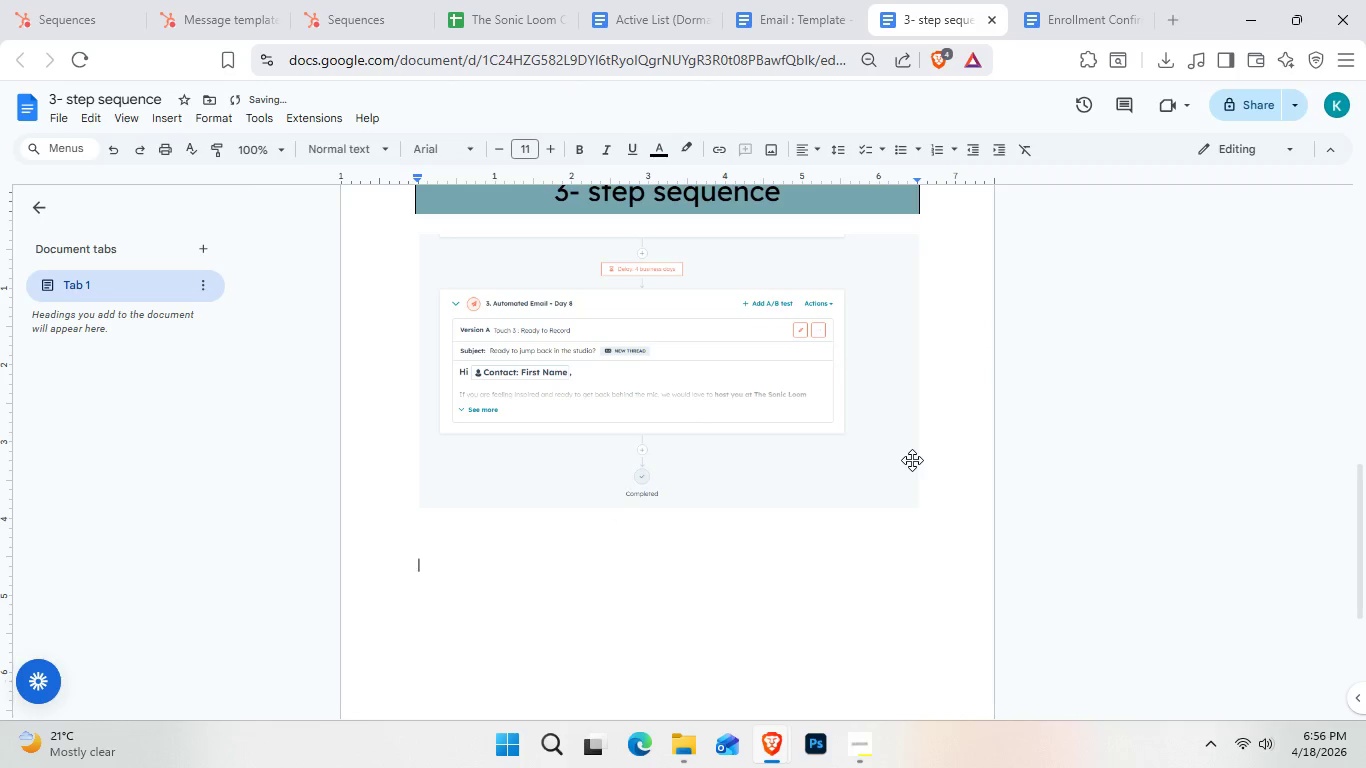 
key(Enter)
 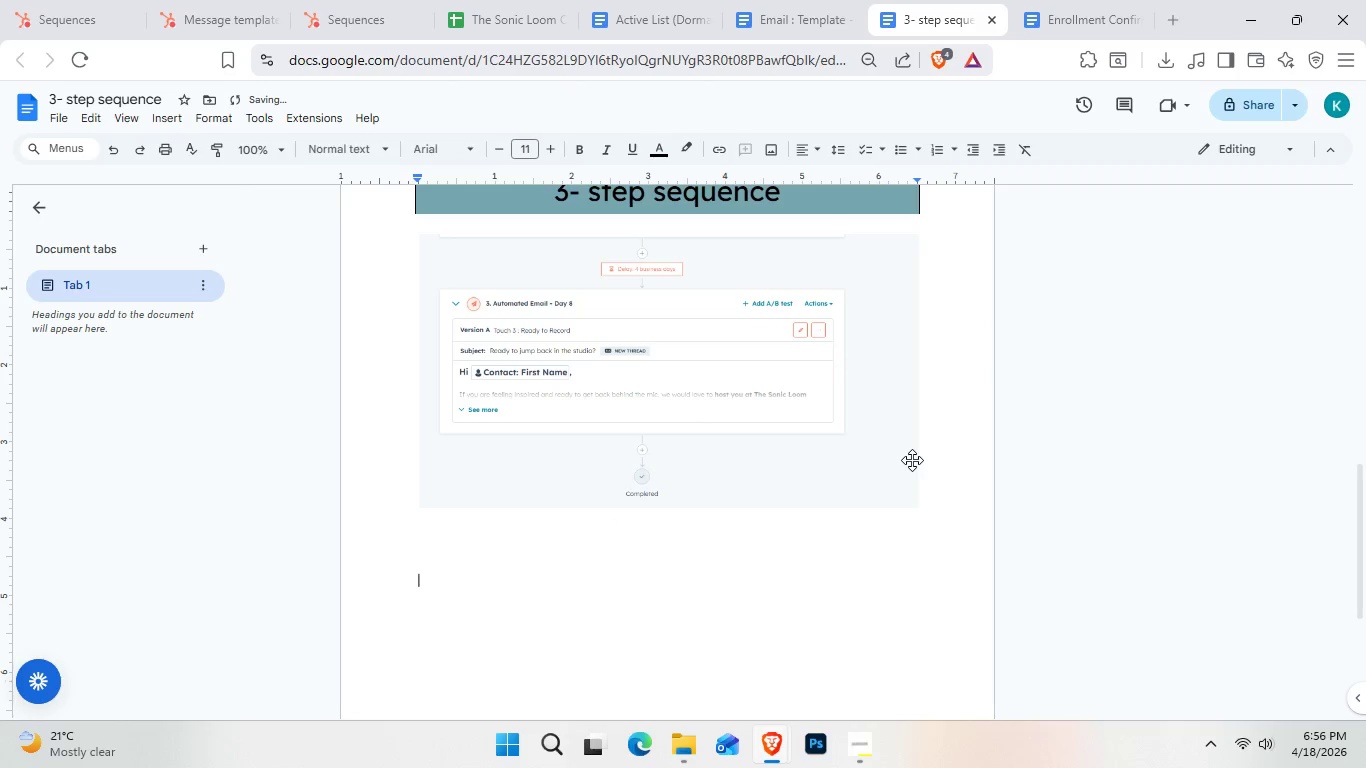 
key(Enter)
 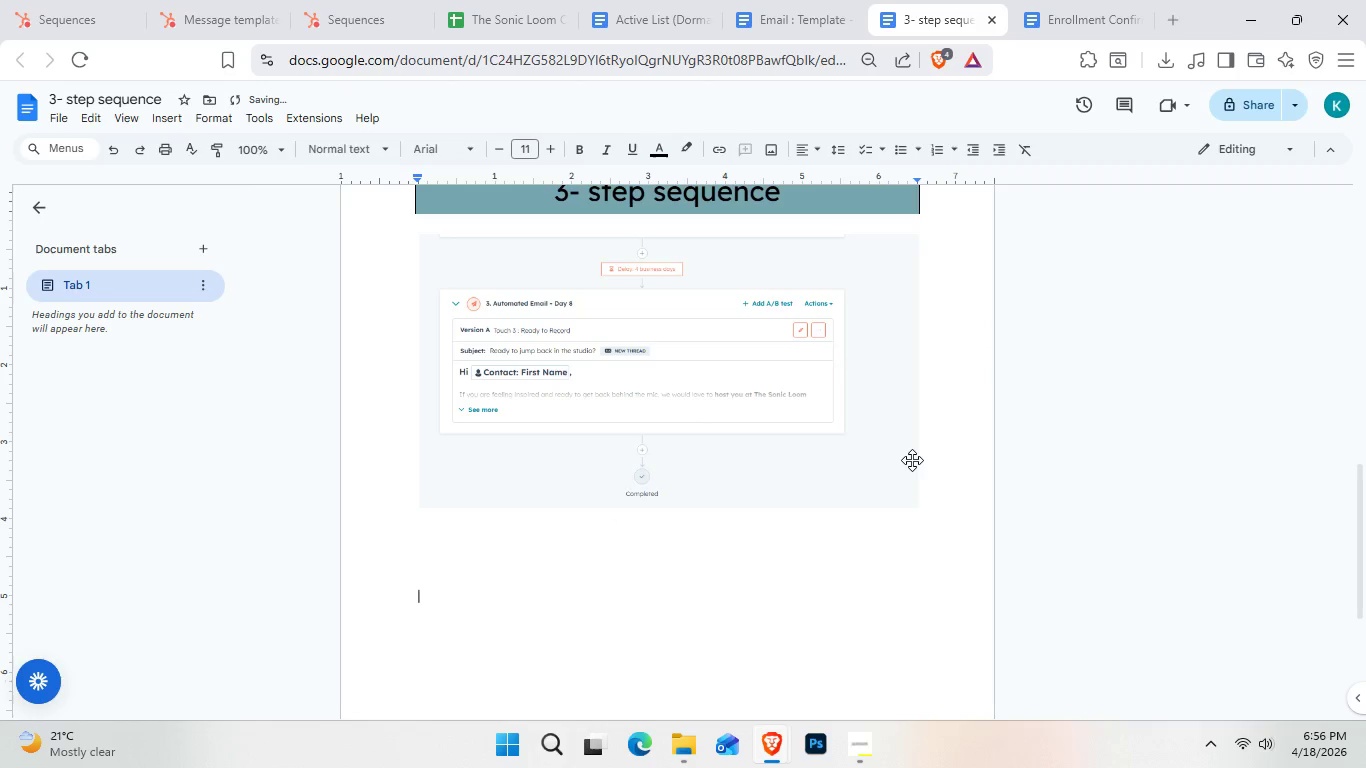 
key(Enter)
 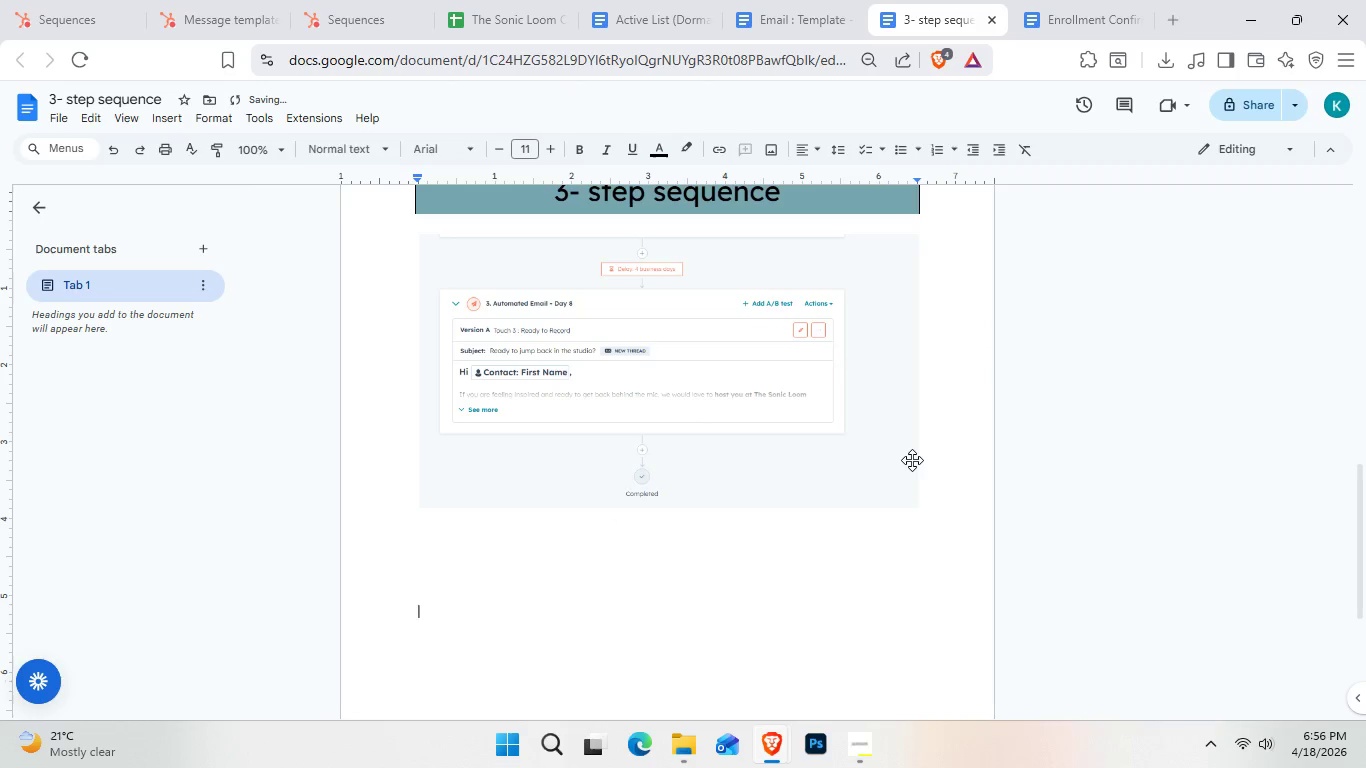 
key(Enter)
 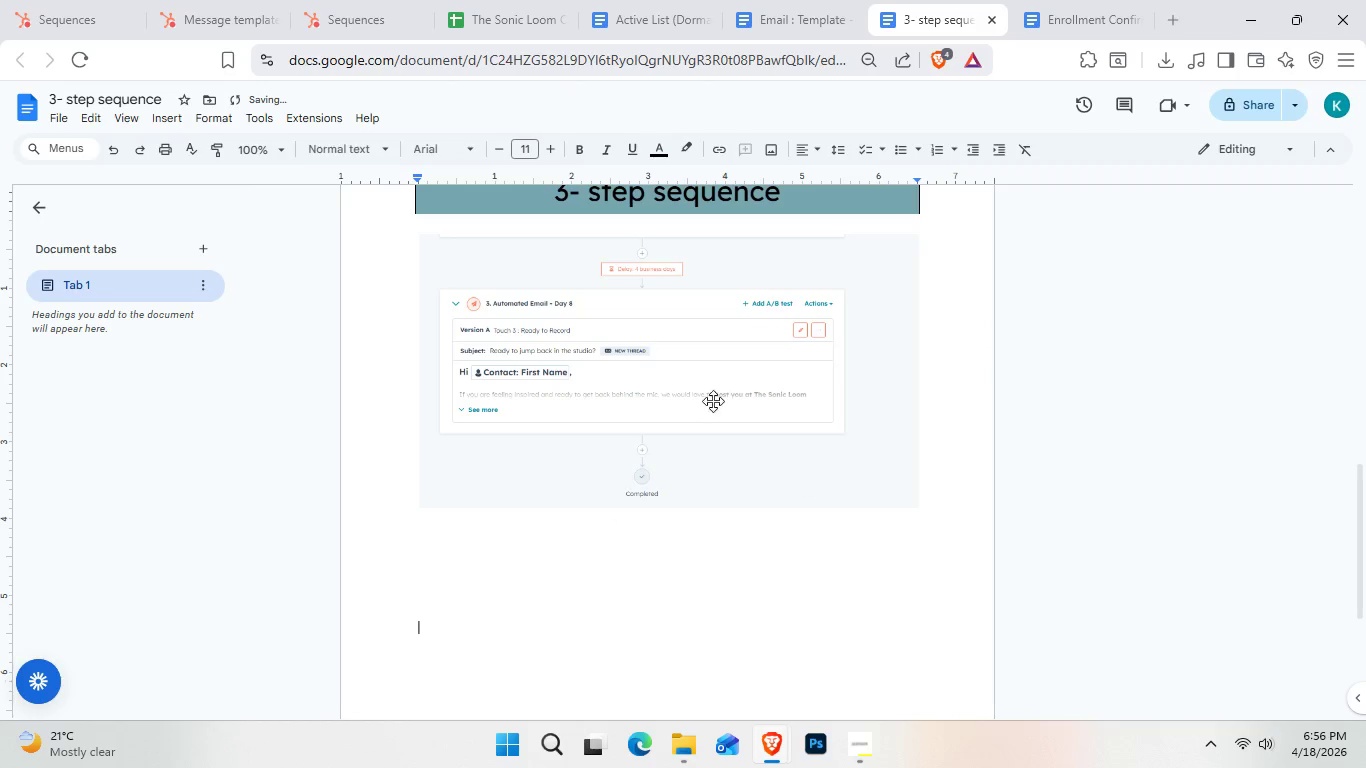 
left_click_drag(start_coordinate=[667, 379], to_coordinate=[657, 558])
 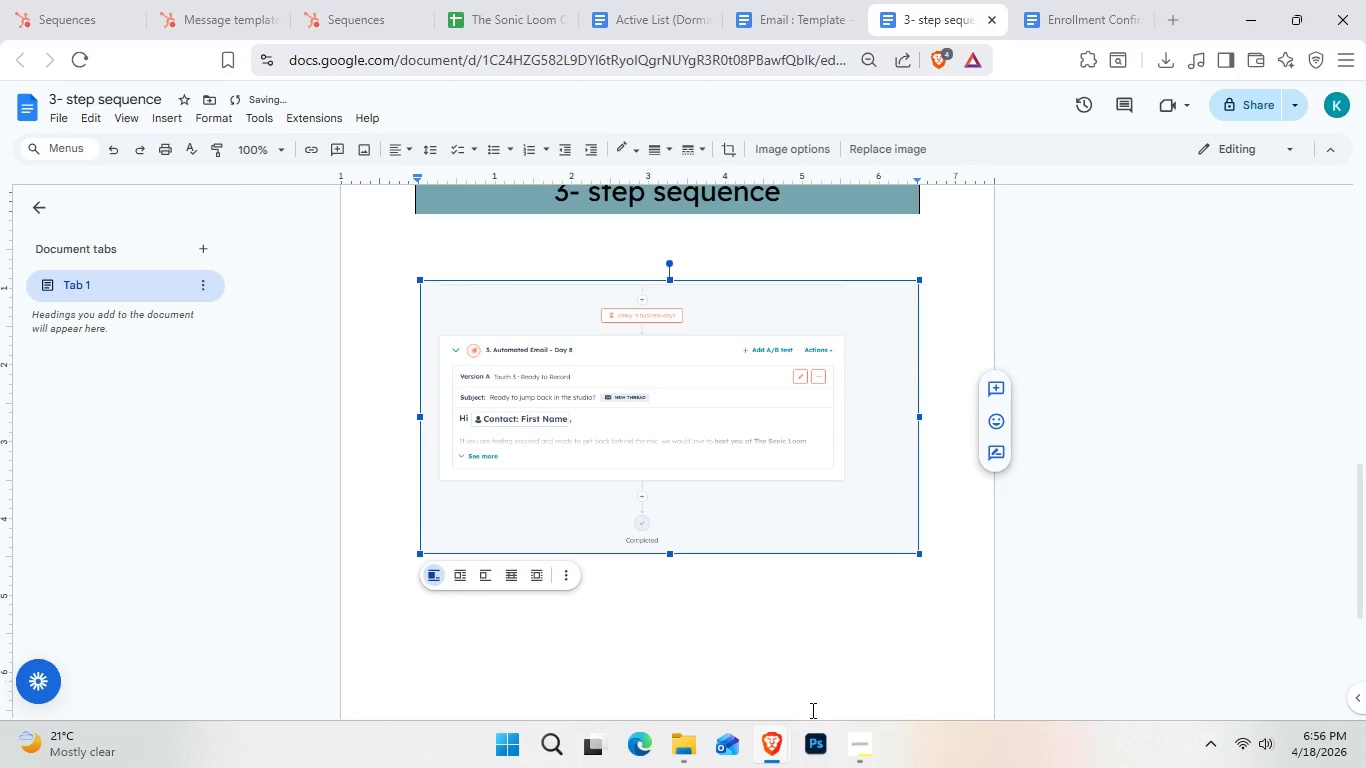 
left_click([797, 687])
 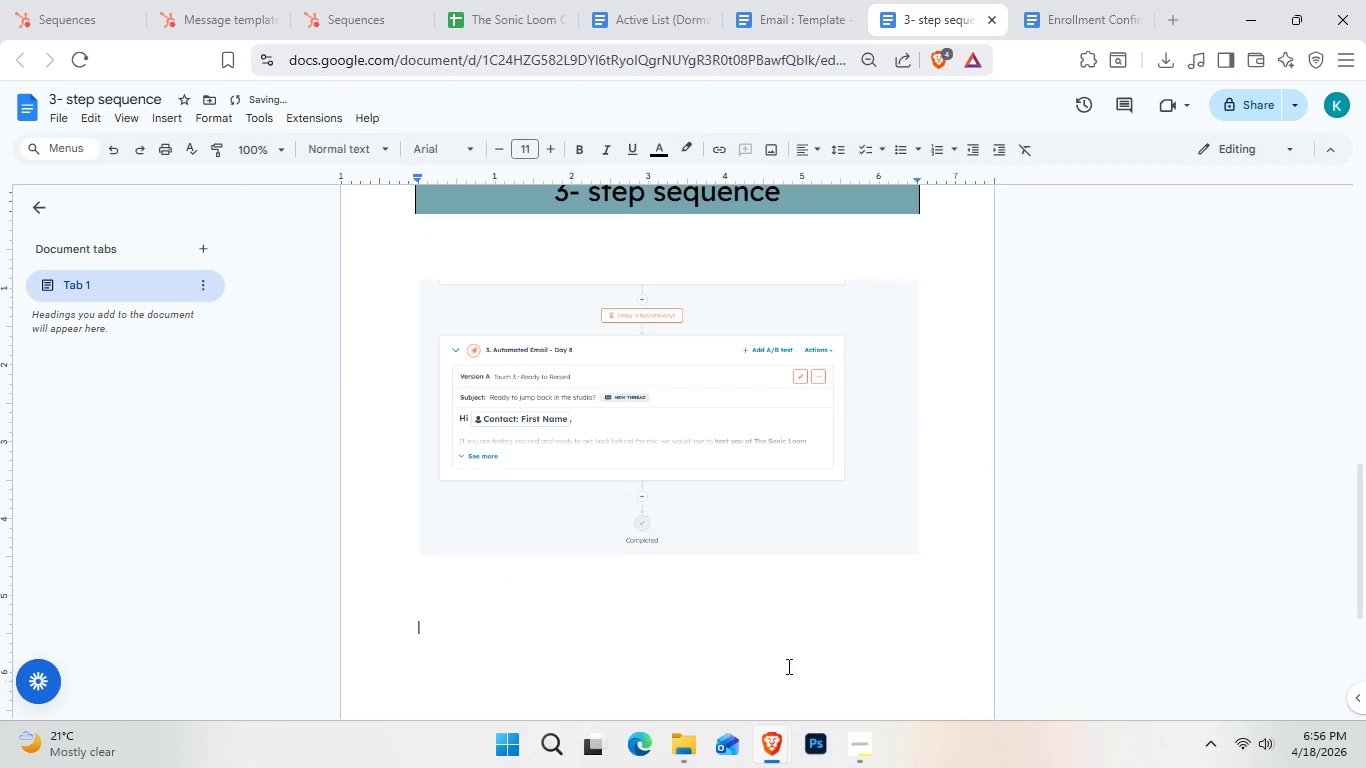 
scroll: coordinate [729, 565], scroll_direction: up, amount: 9.0
 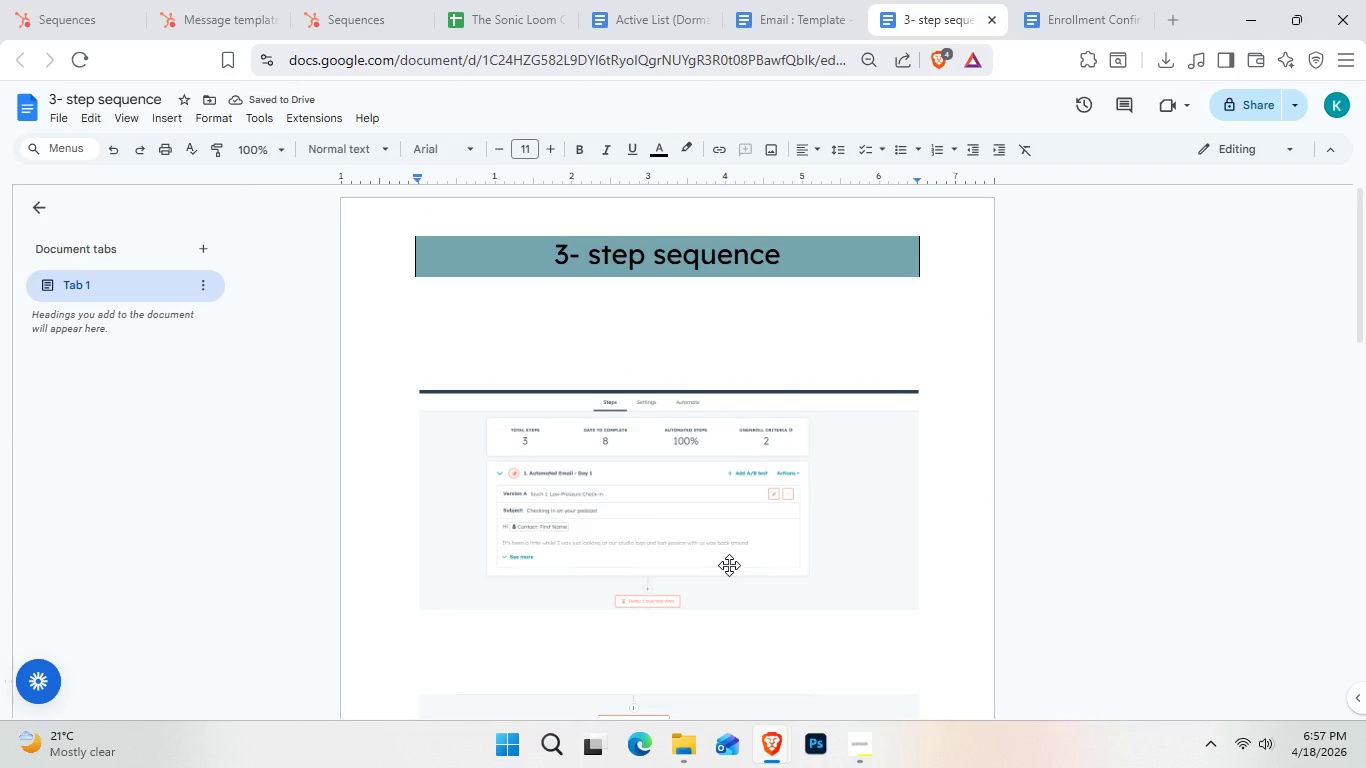 
scroll: coordinate [709, 588], scroll_direction: down, amount: 9.0
 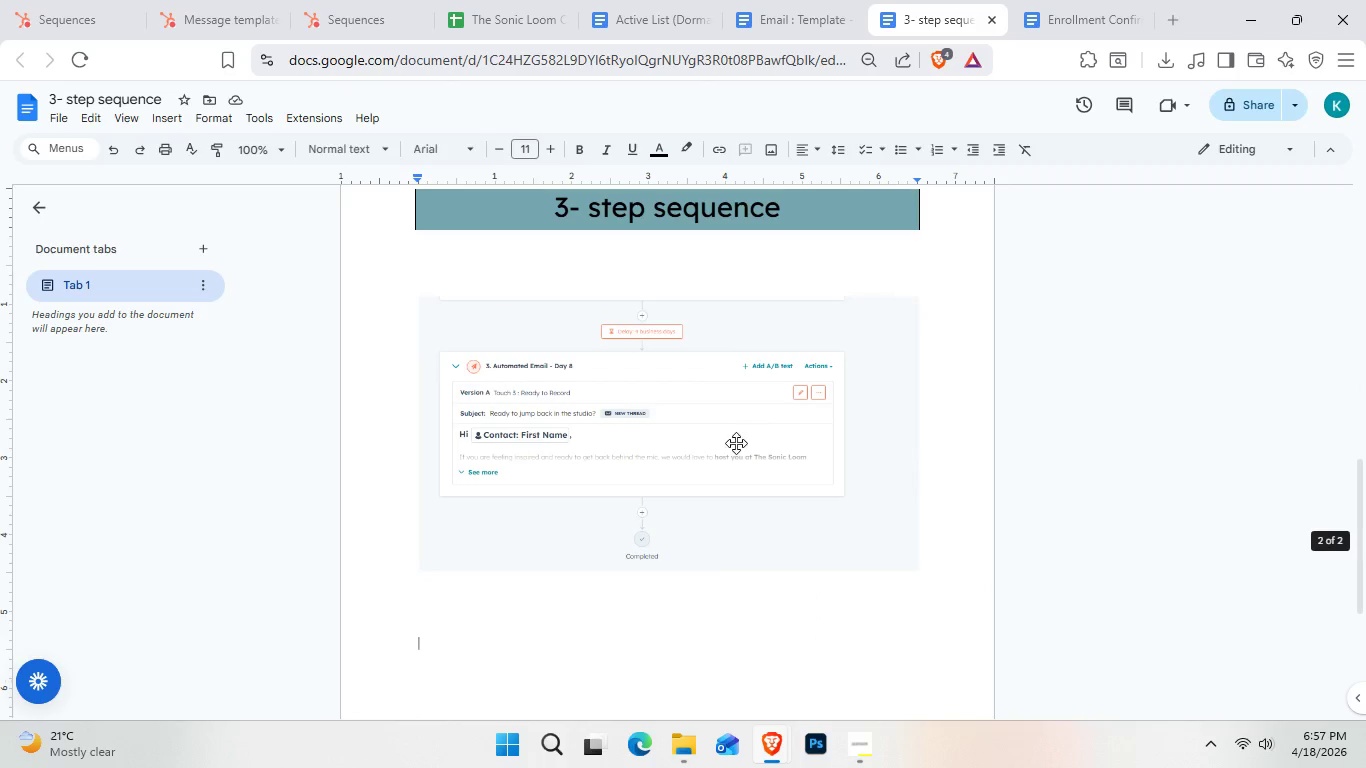 
scroll: coordinate [731, 447], scroll_direction: up, amount: 9.0
 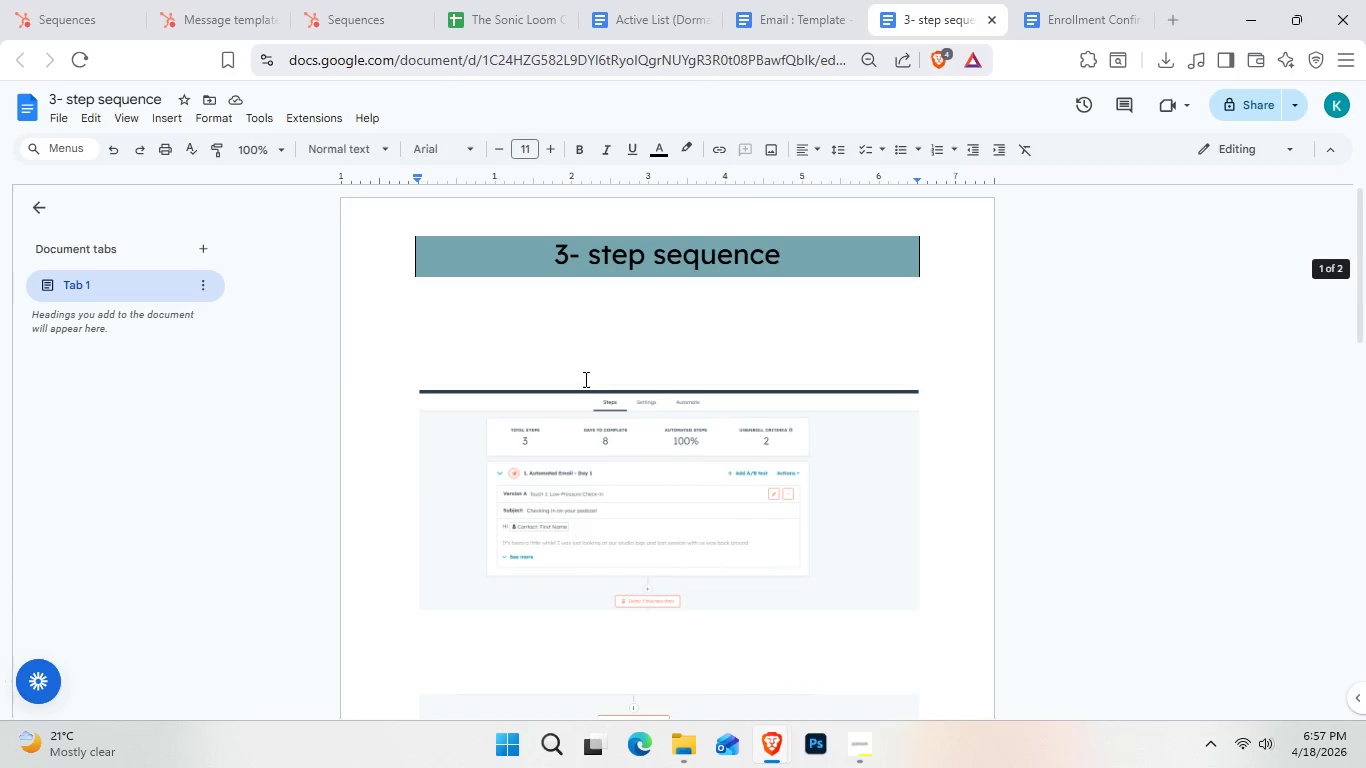 
left_click([491, 360])
 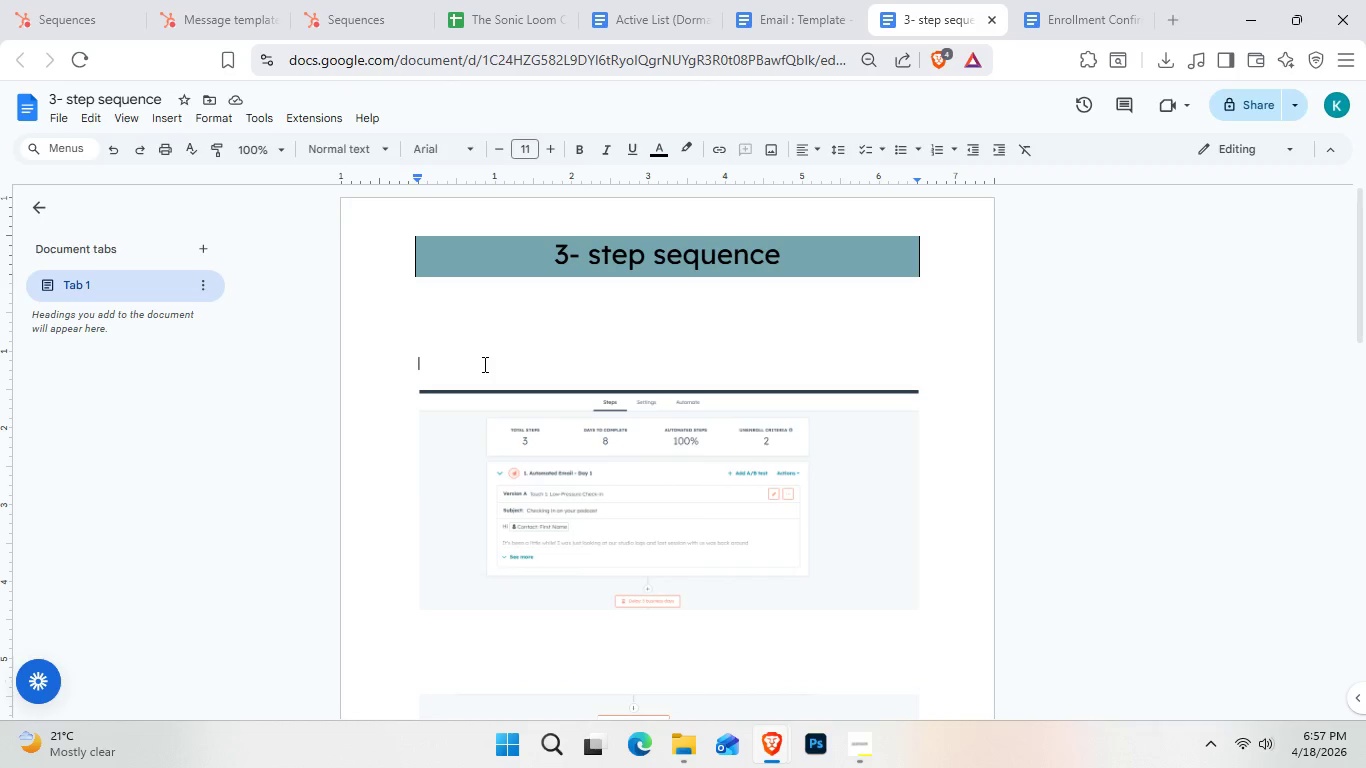 
key(1)
 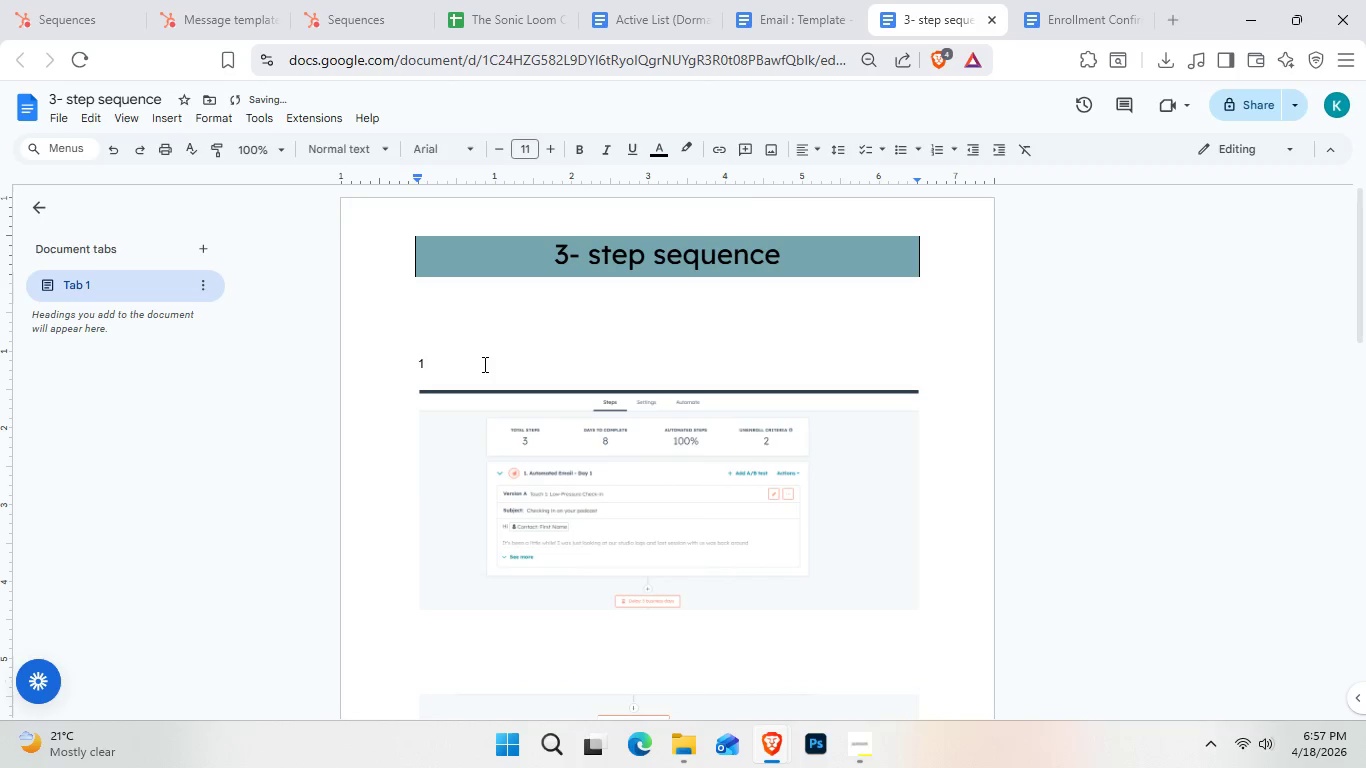 
key(Period)
 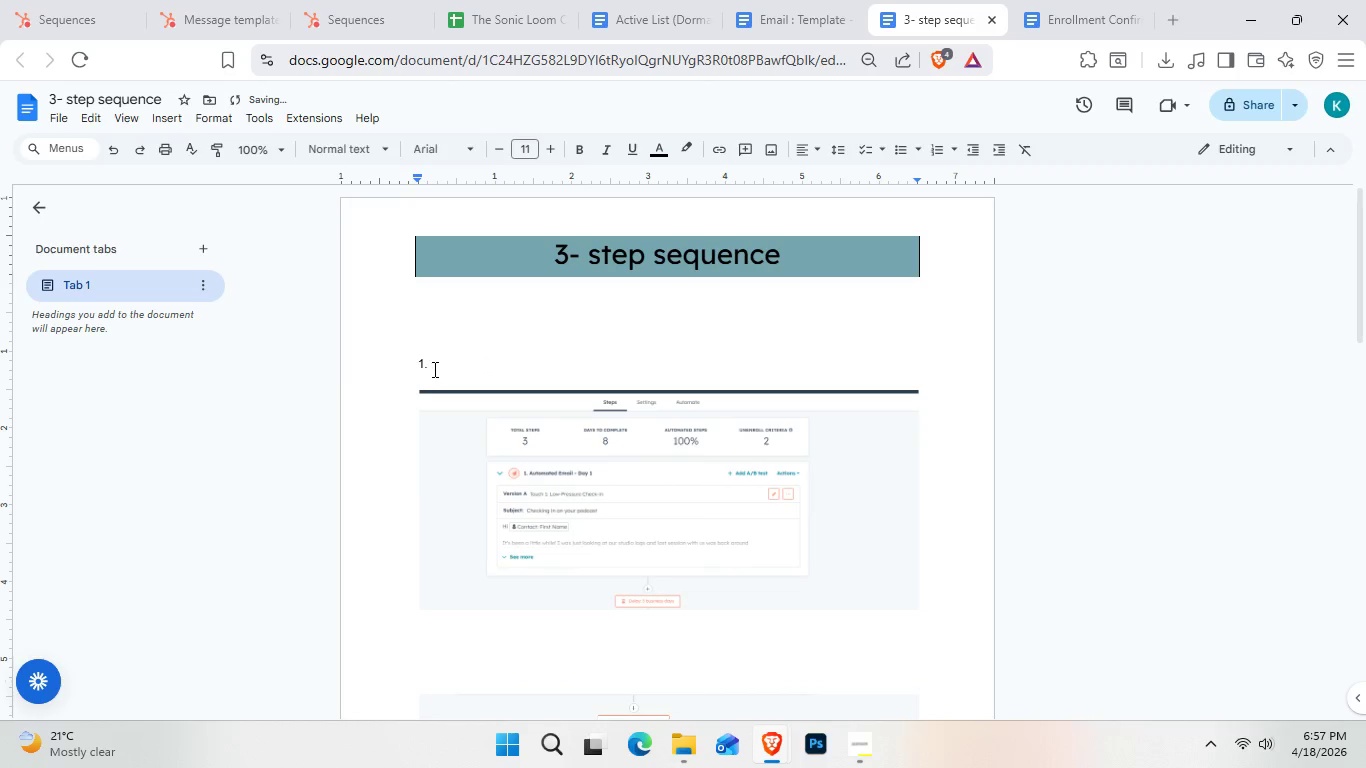 
left_click_drag(start_coordinate=[438, 366], to_coordinate=[375, 356])
 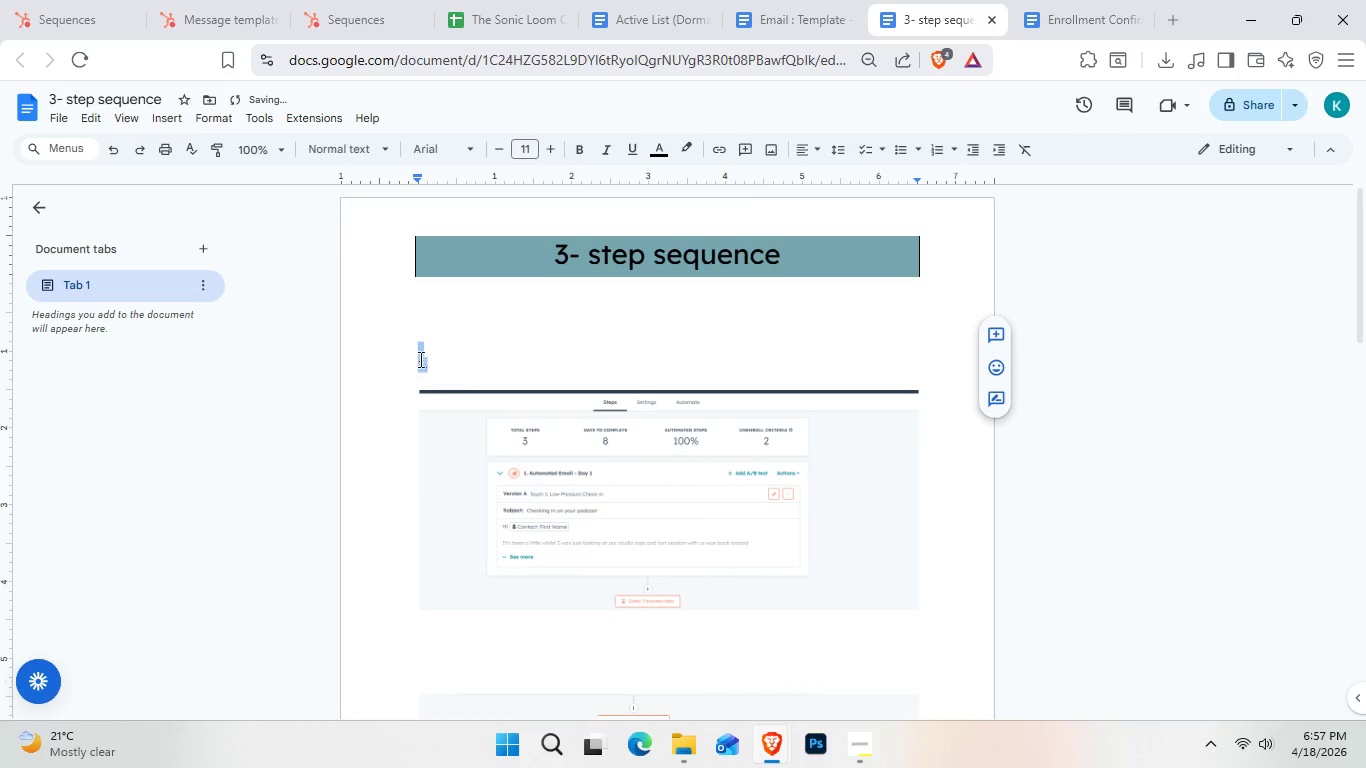 
left_click([487, 390])
 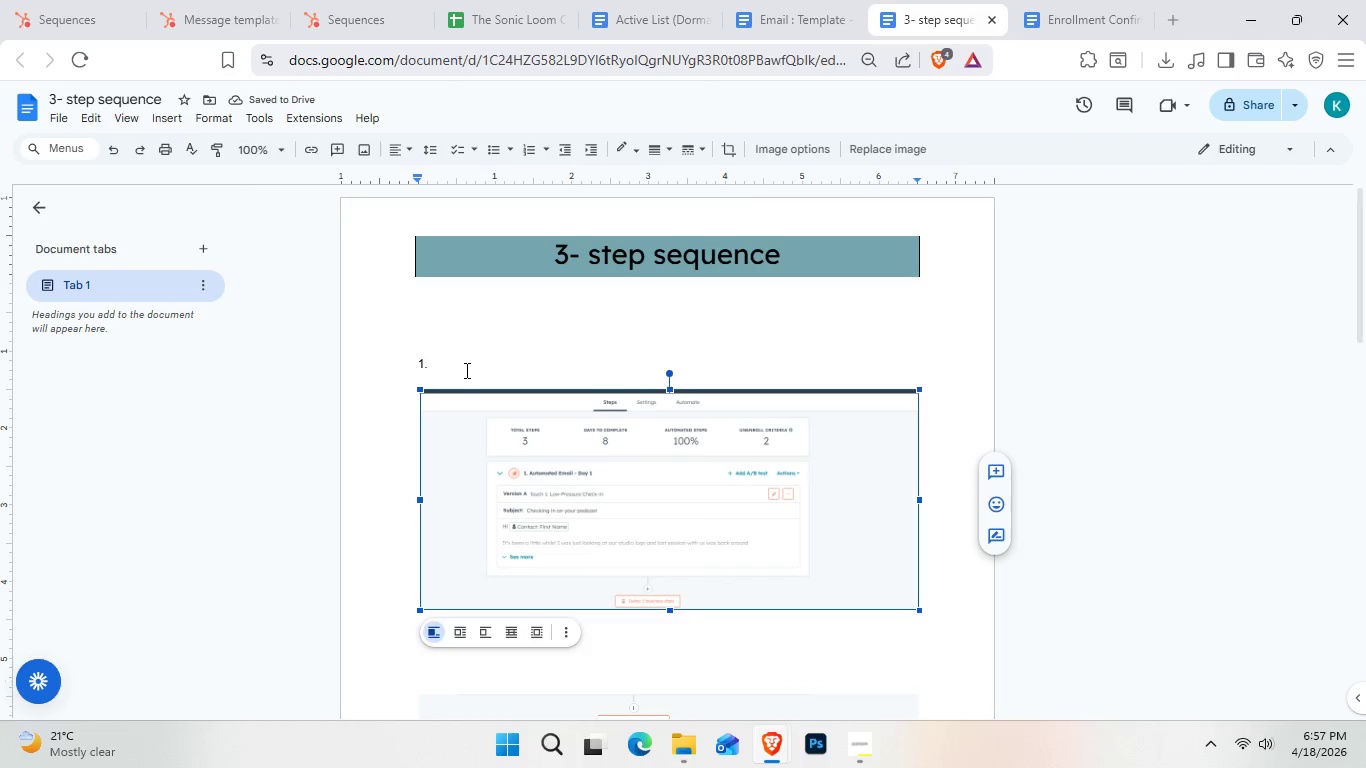 
left_click_drag(start_coordinate=[464, 370], to_coordinate=[410, 364])
 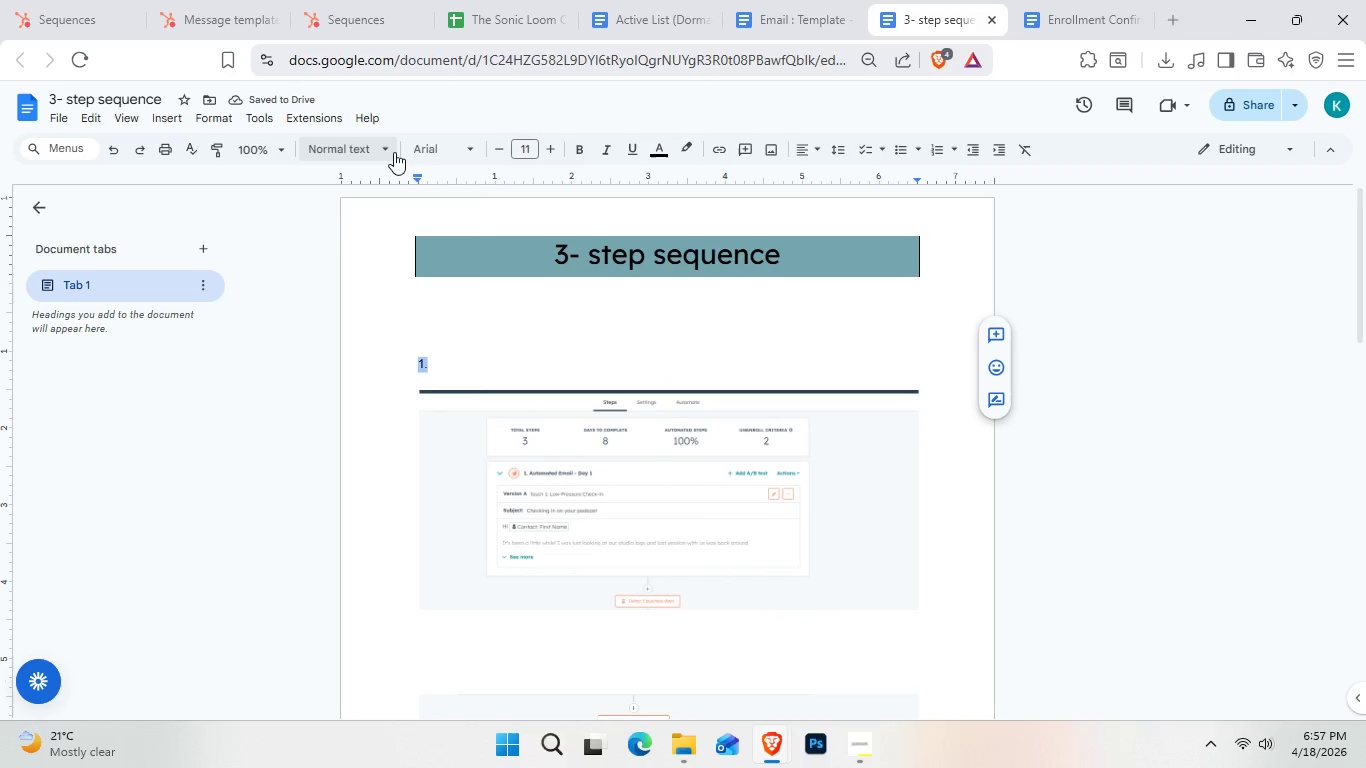 
left_click([393, 152])
 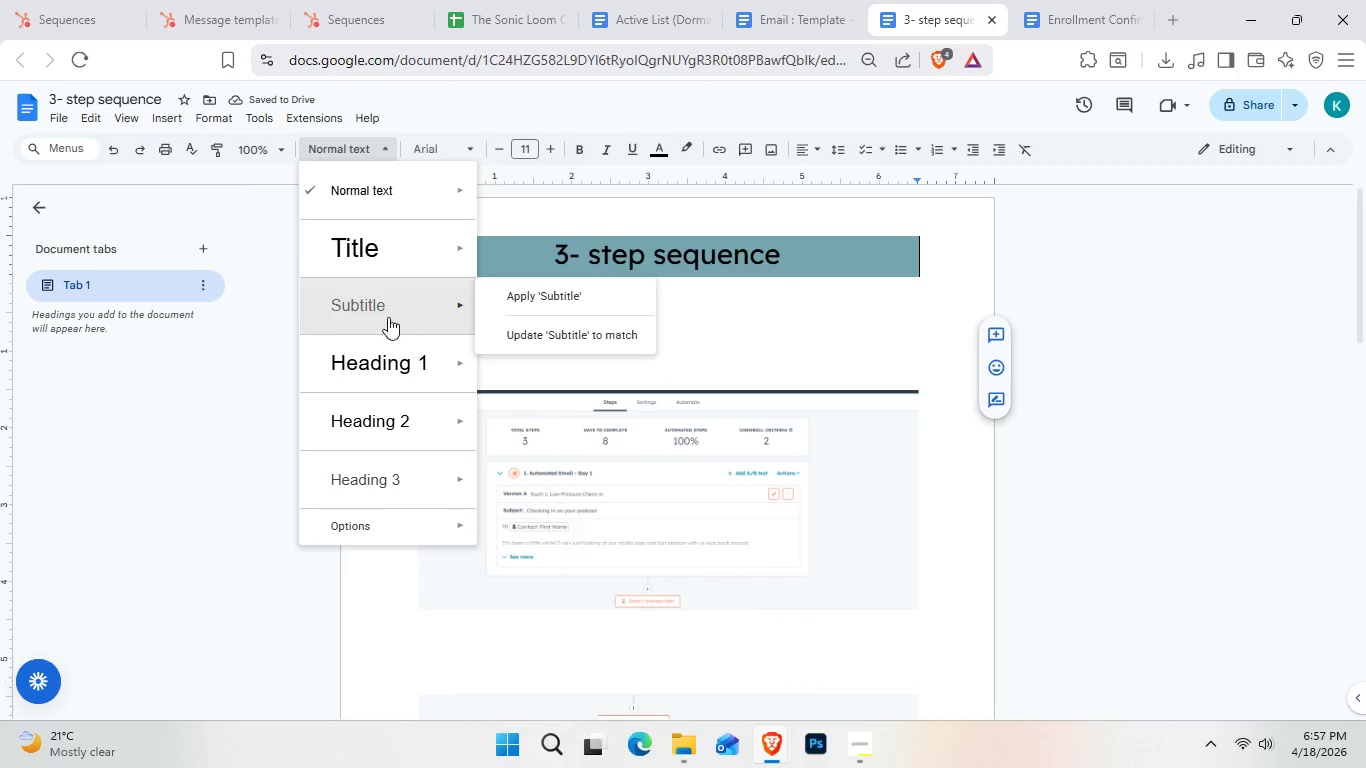 
left_click([383, 260])
 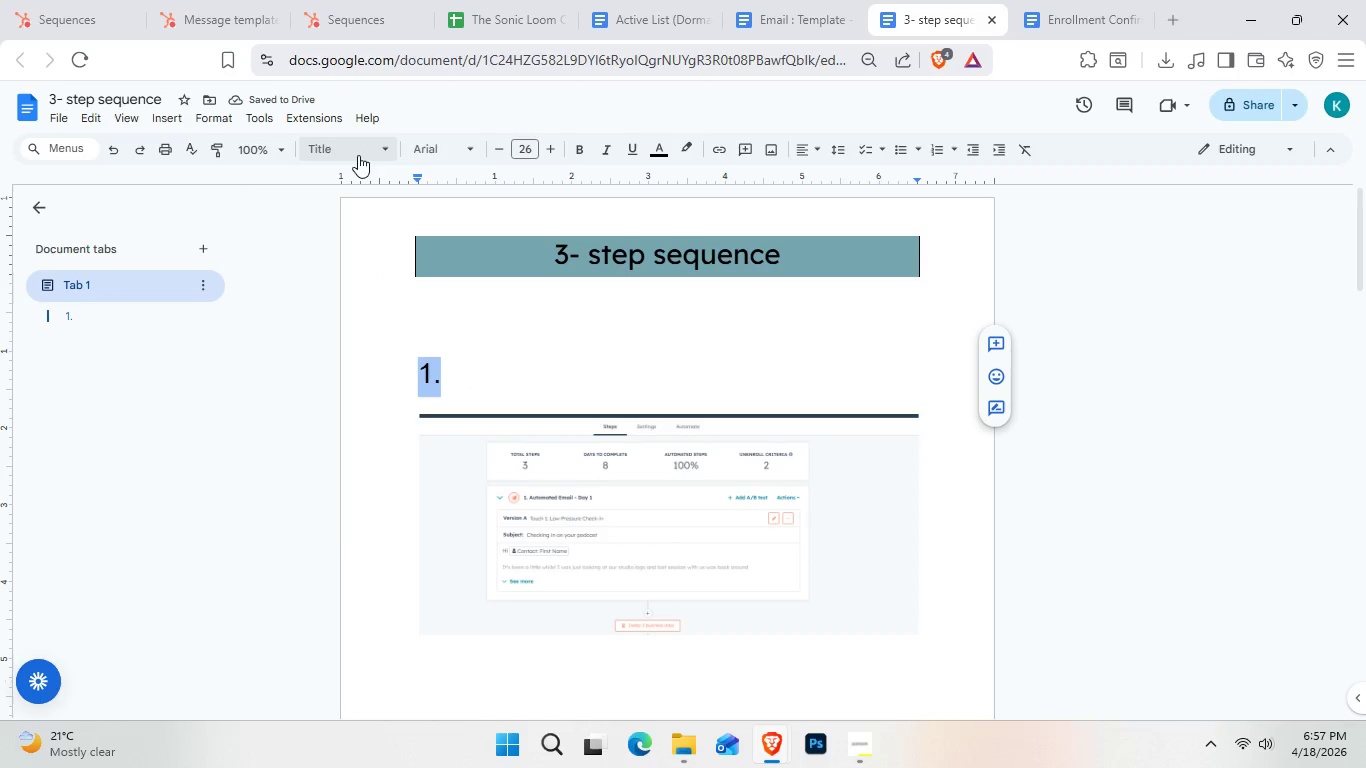 
wait(6.06)
 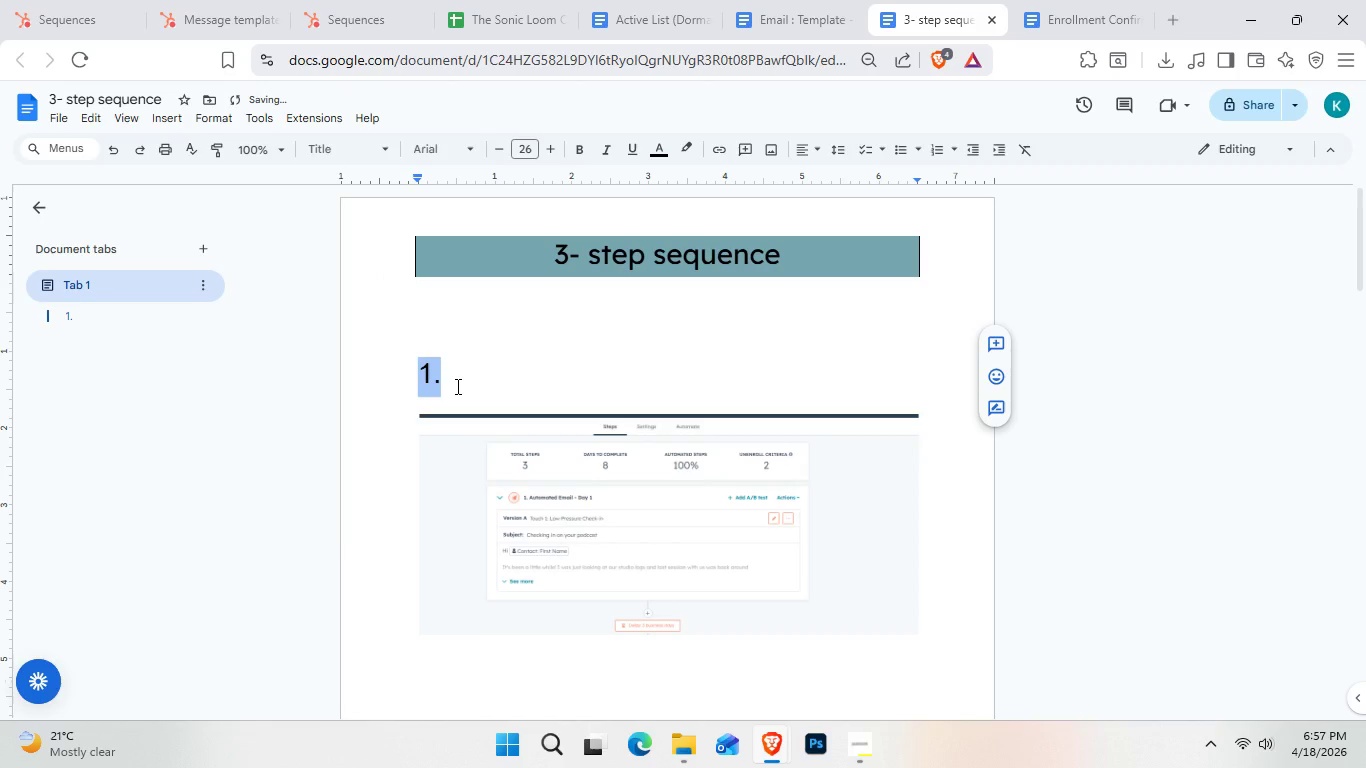 
left_click([667, 154])
 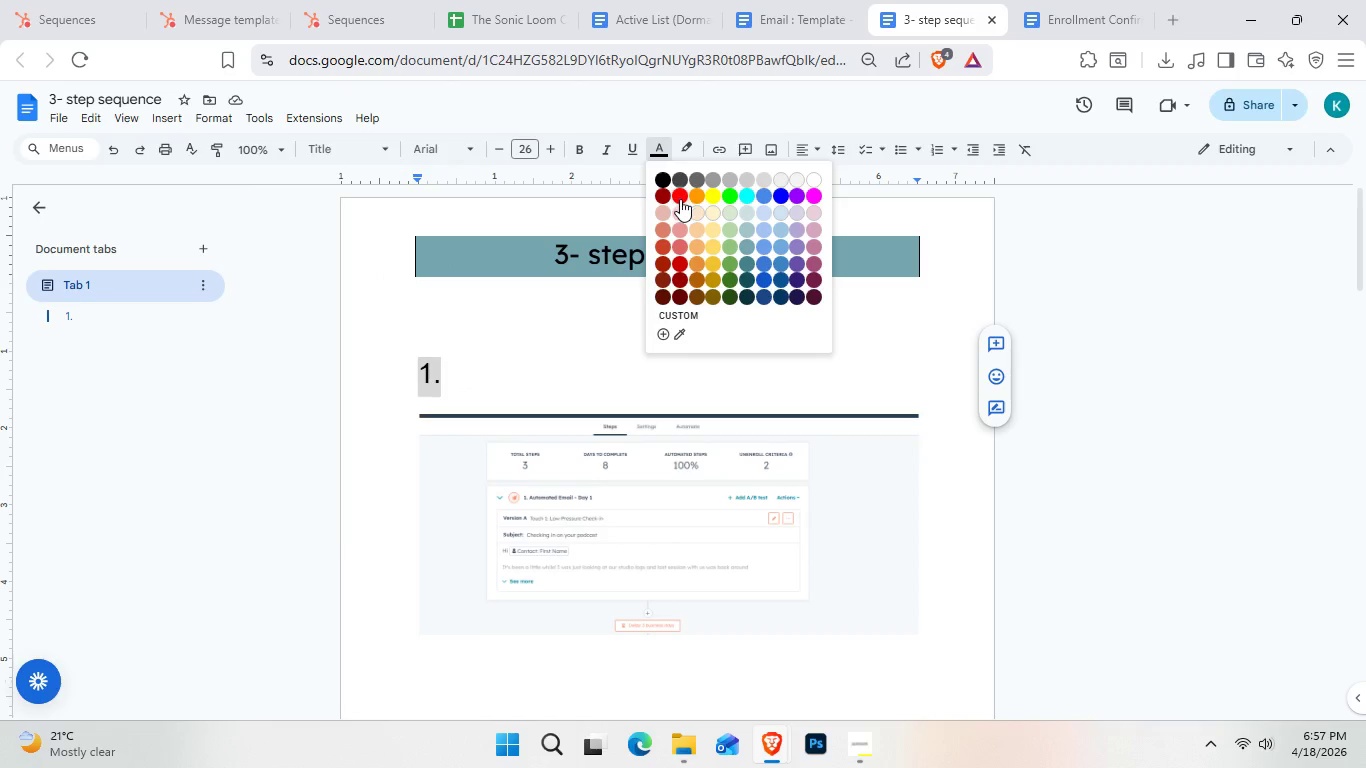 
left_click([680, 199])
 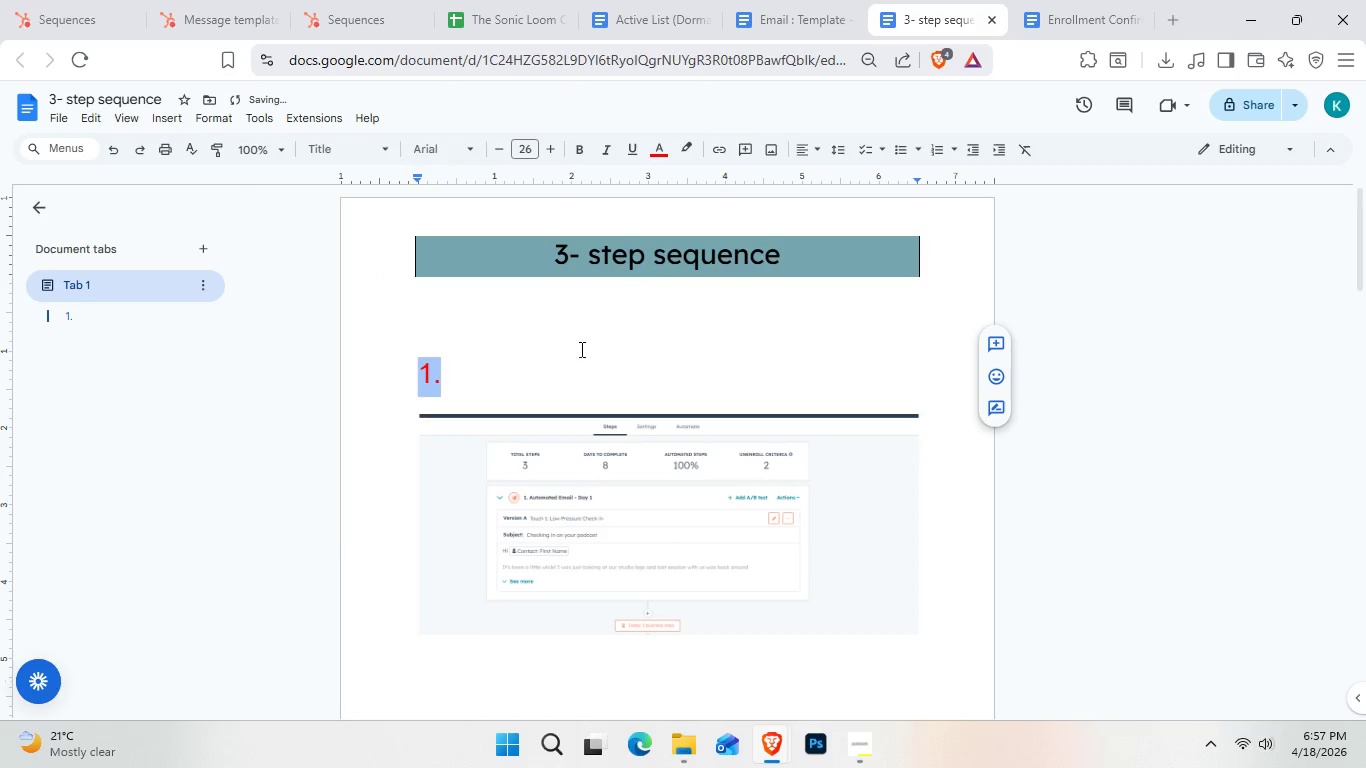 
left_click([576, 364])
 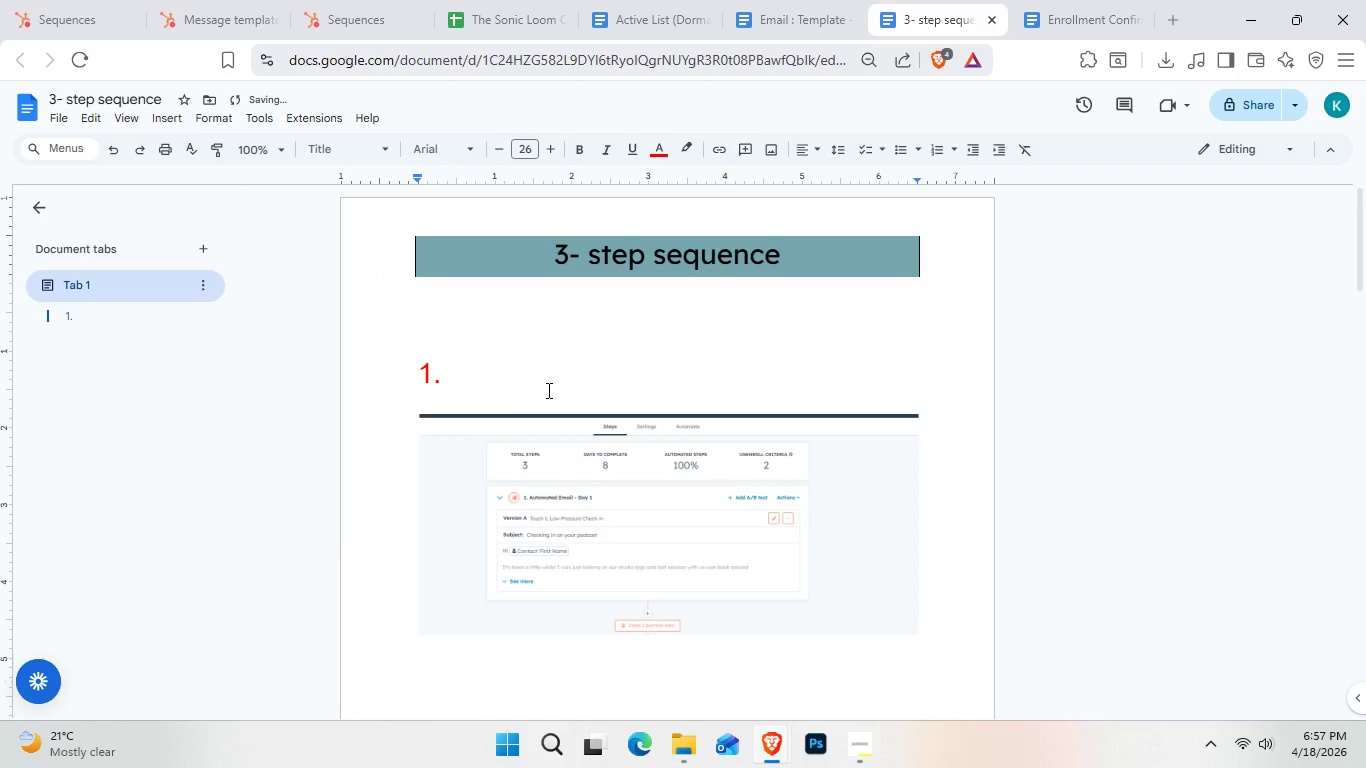 
left_click_drag(start_coordinate=[513, 375], to_coordinate=[367, 374])
 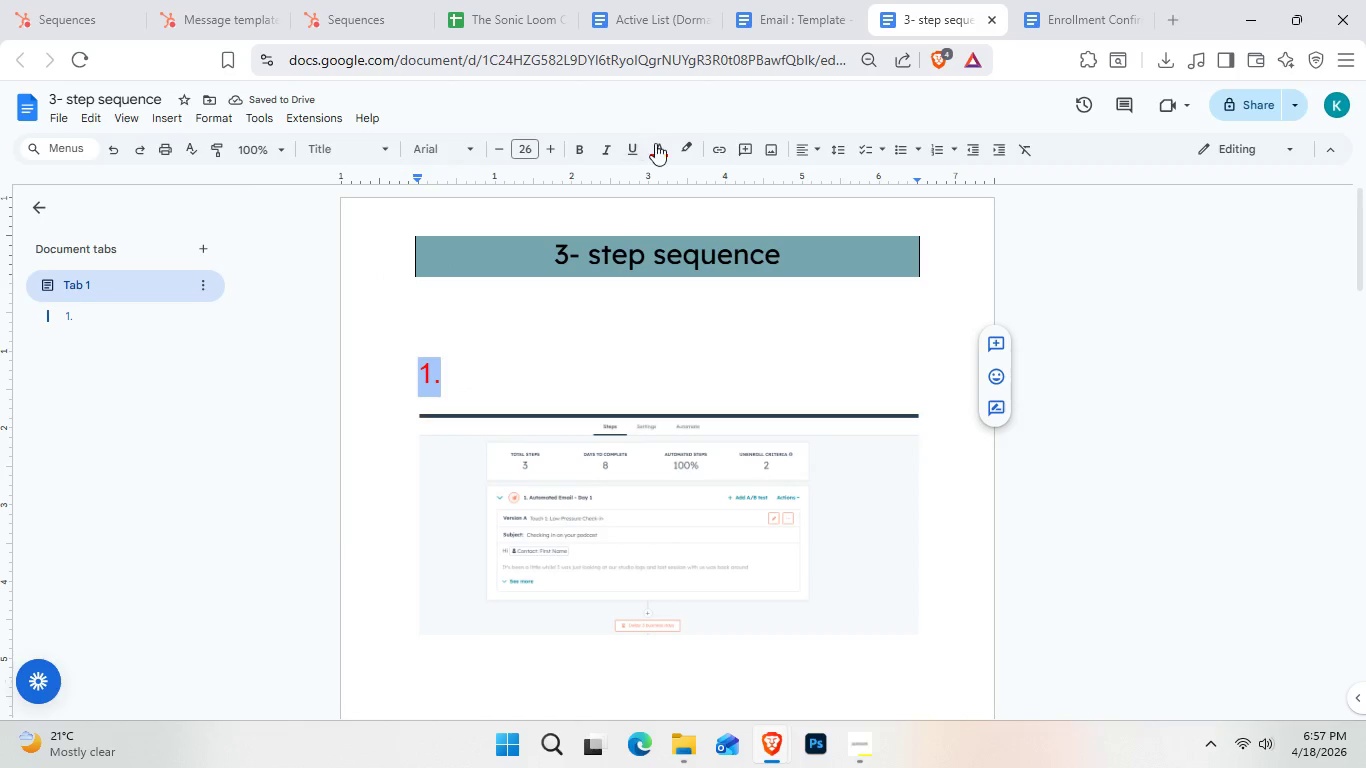 
left_click([661, 150])
 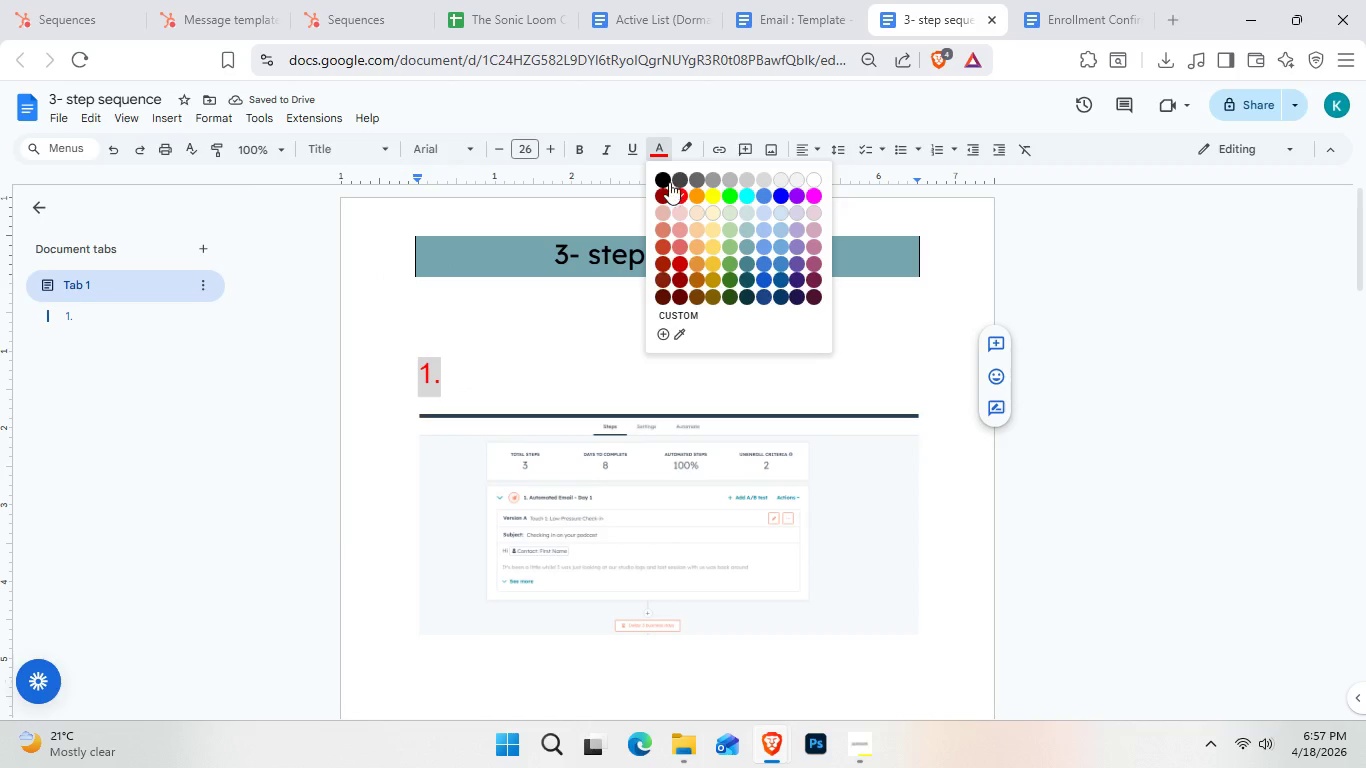 
left_click([669, 182])
 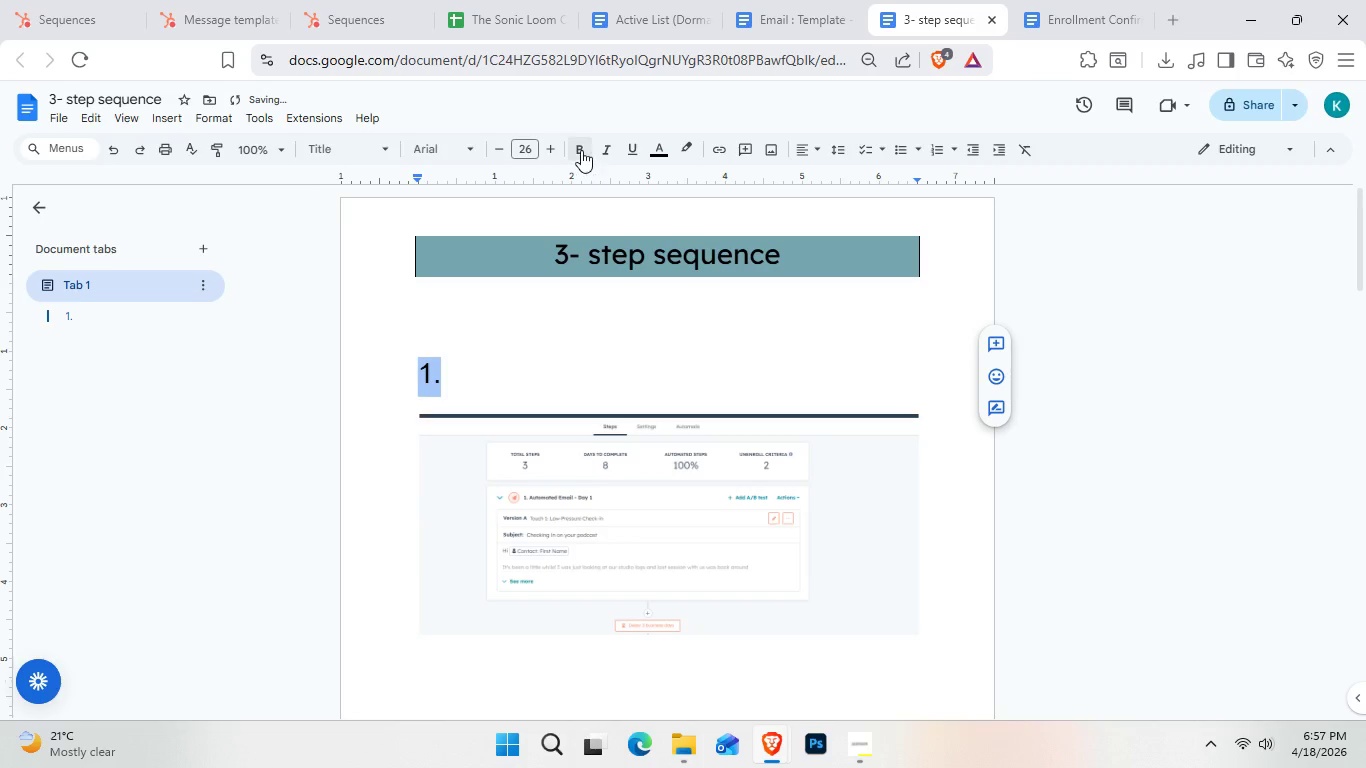 
left_click([580, 147])
 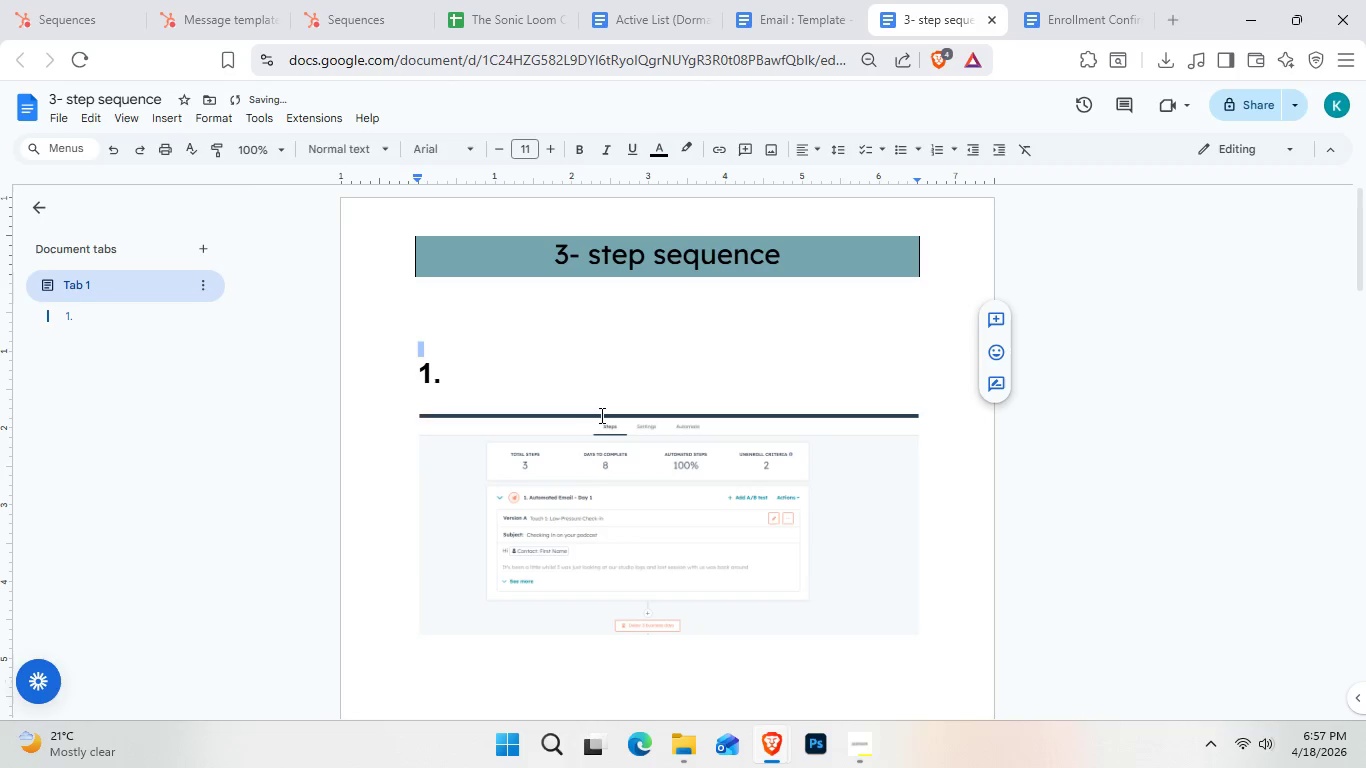 
scroll: coordinate [472, 413], scroll_direction: down, amount: 9.0
 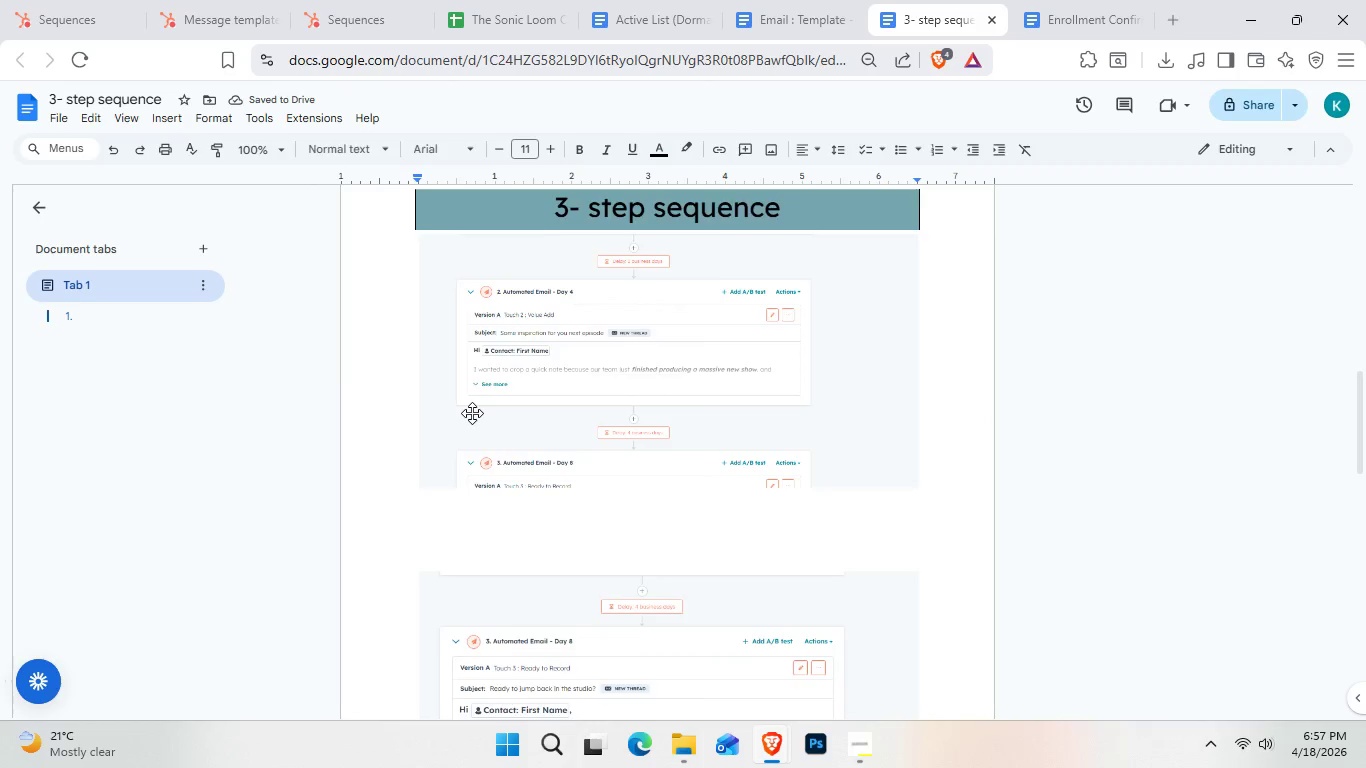 
scroll: coordinate [469, 412], scroll_direction: up, amount: 3.0
 